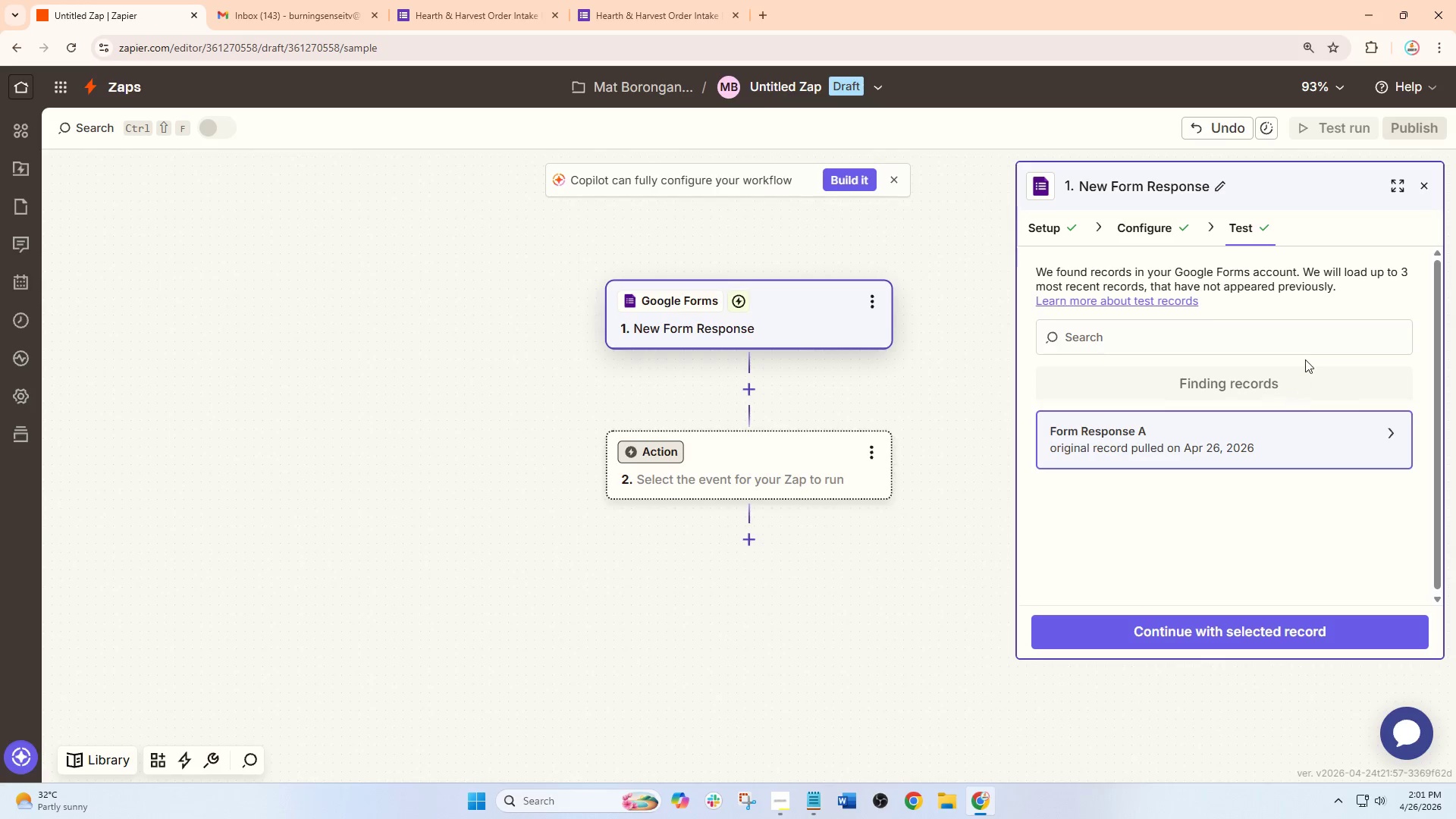 
left_click([1194, 441])
 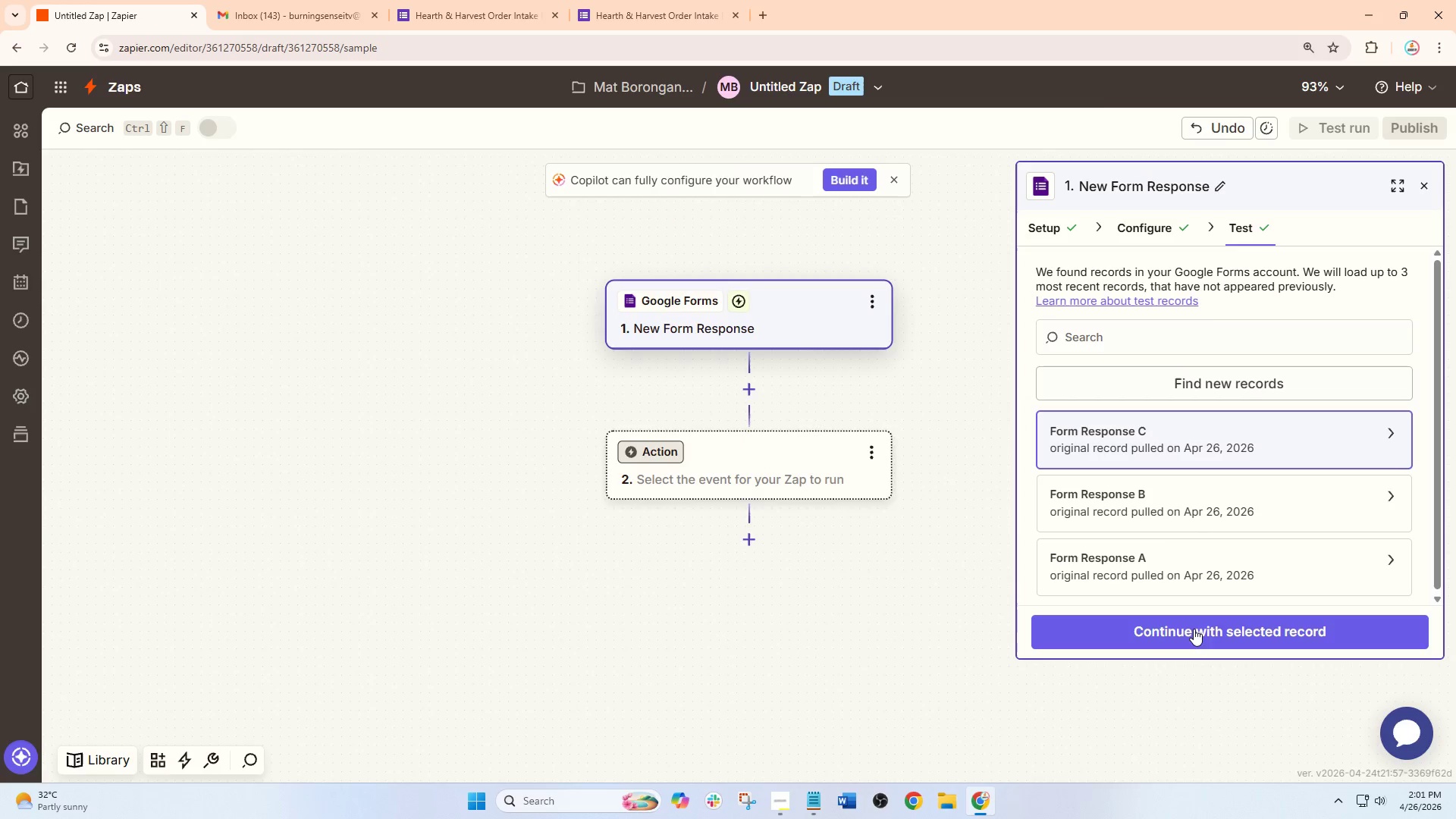 
wait(6.0)
 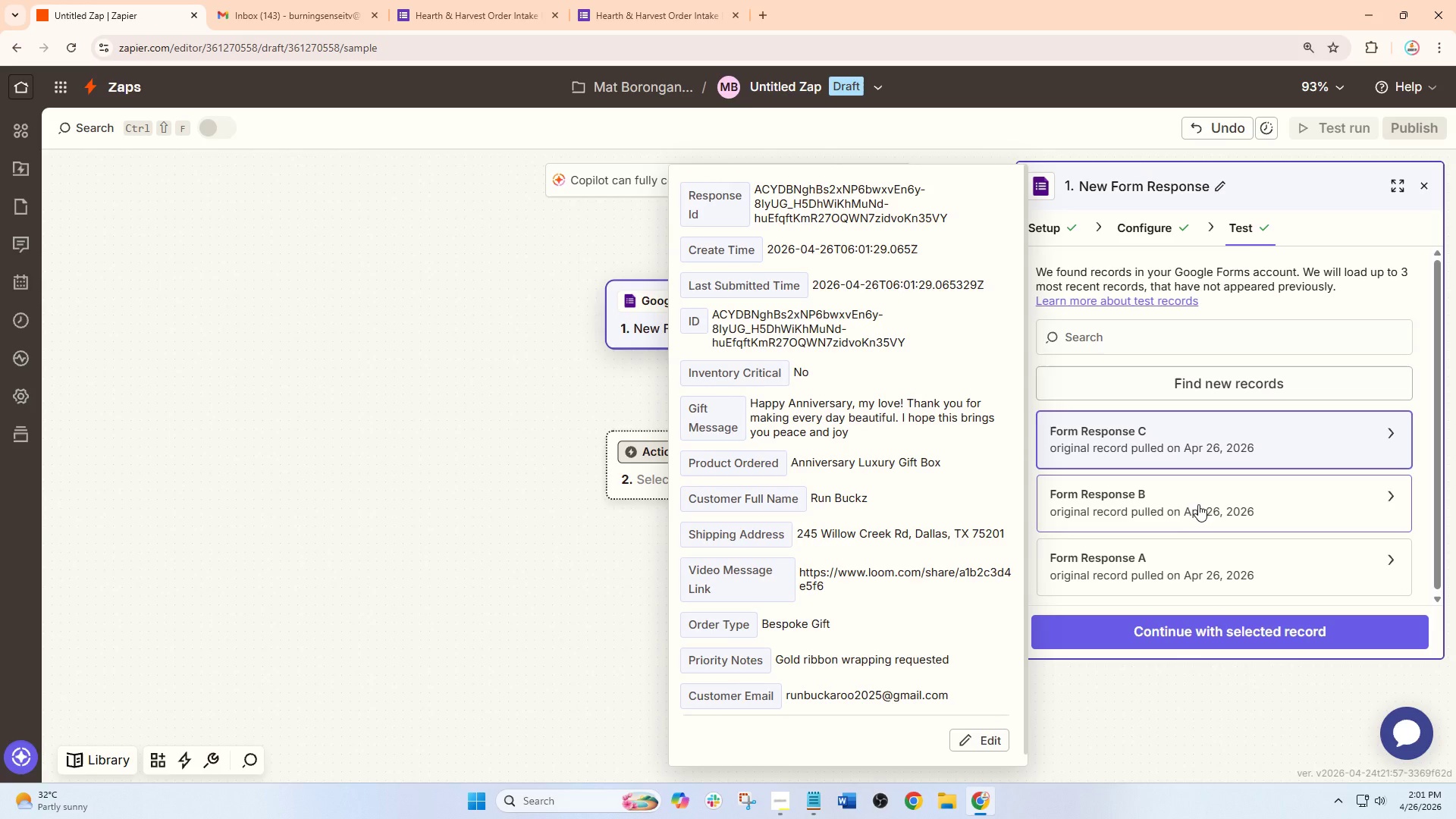 
left_click([1255, 635])
 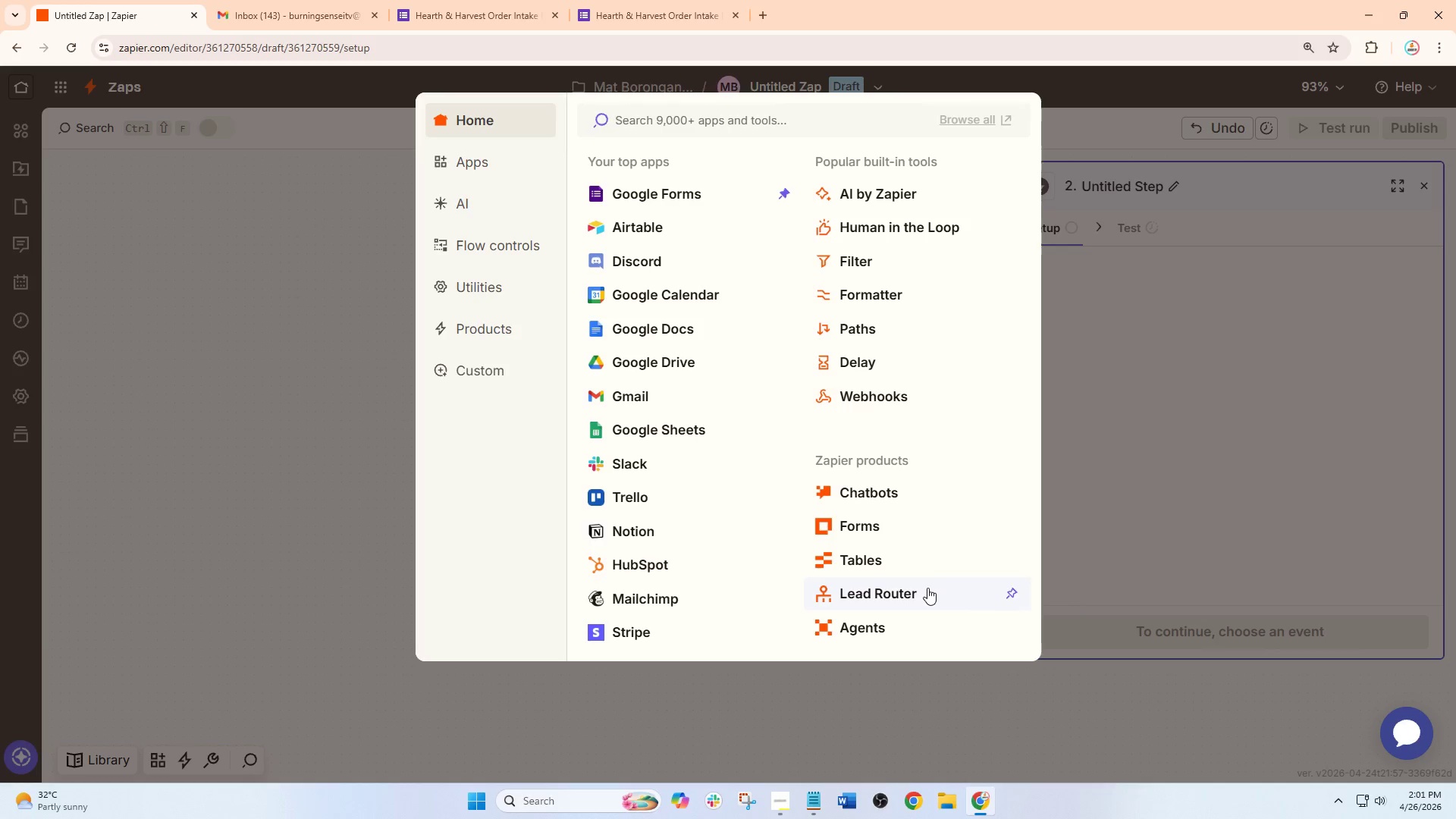 
wait(24.59)
 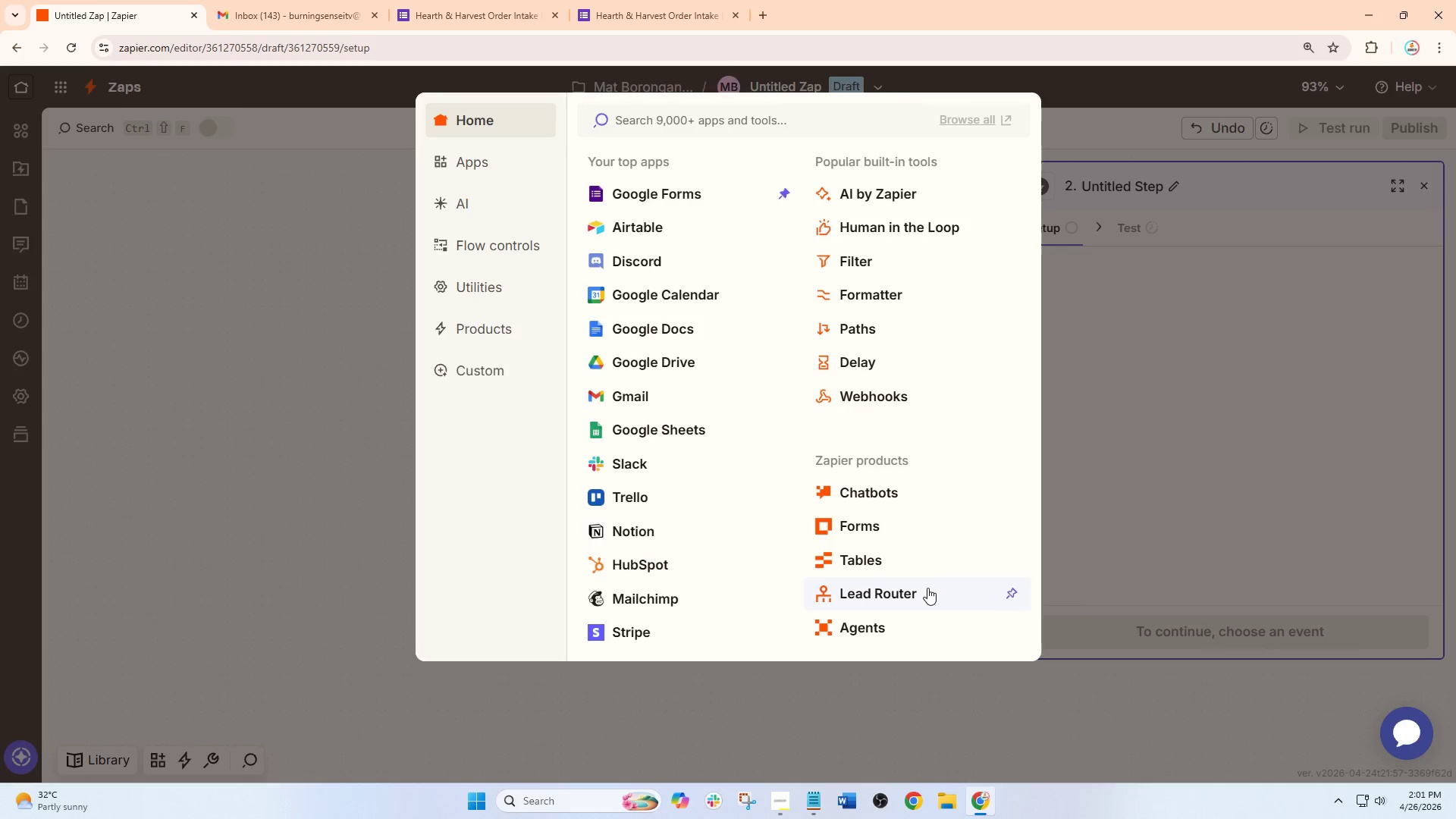 
left_click([877, 265])
 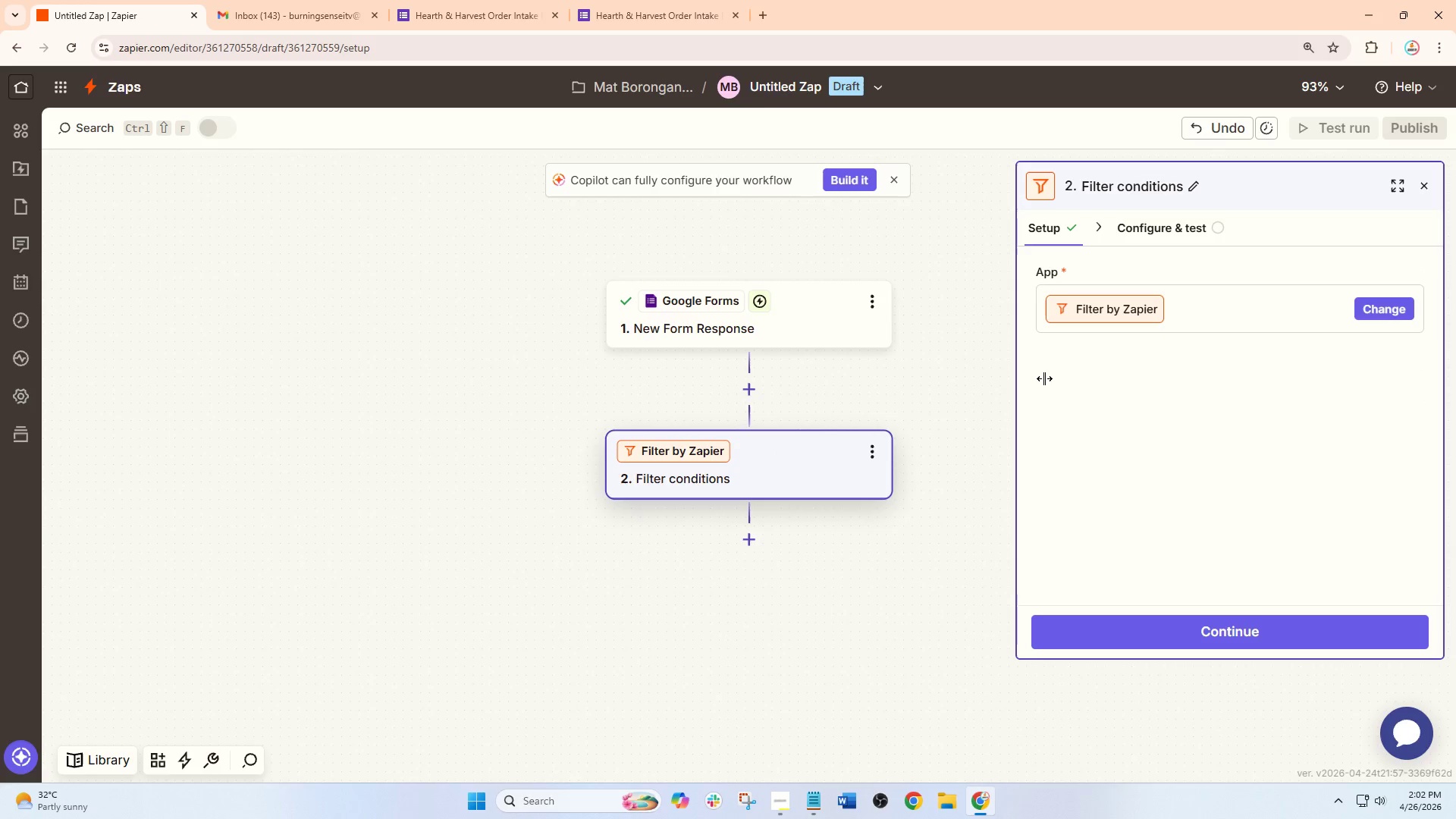 
left_click([1180, 625])
 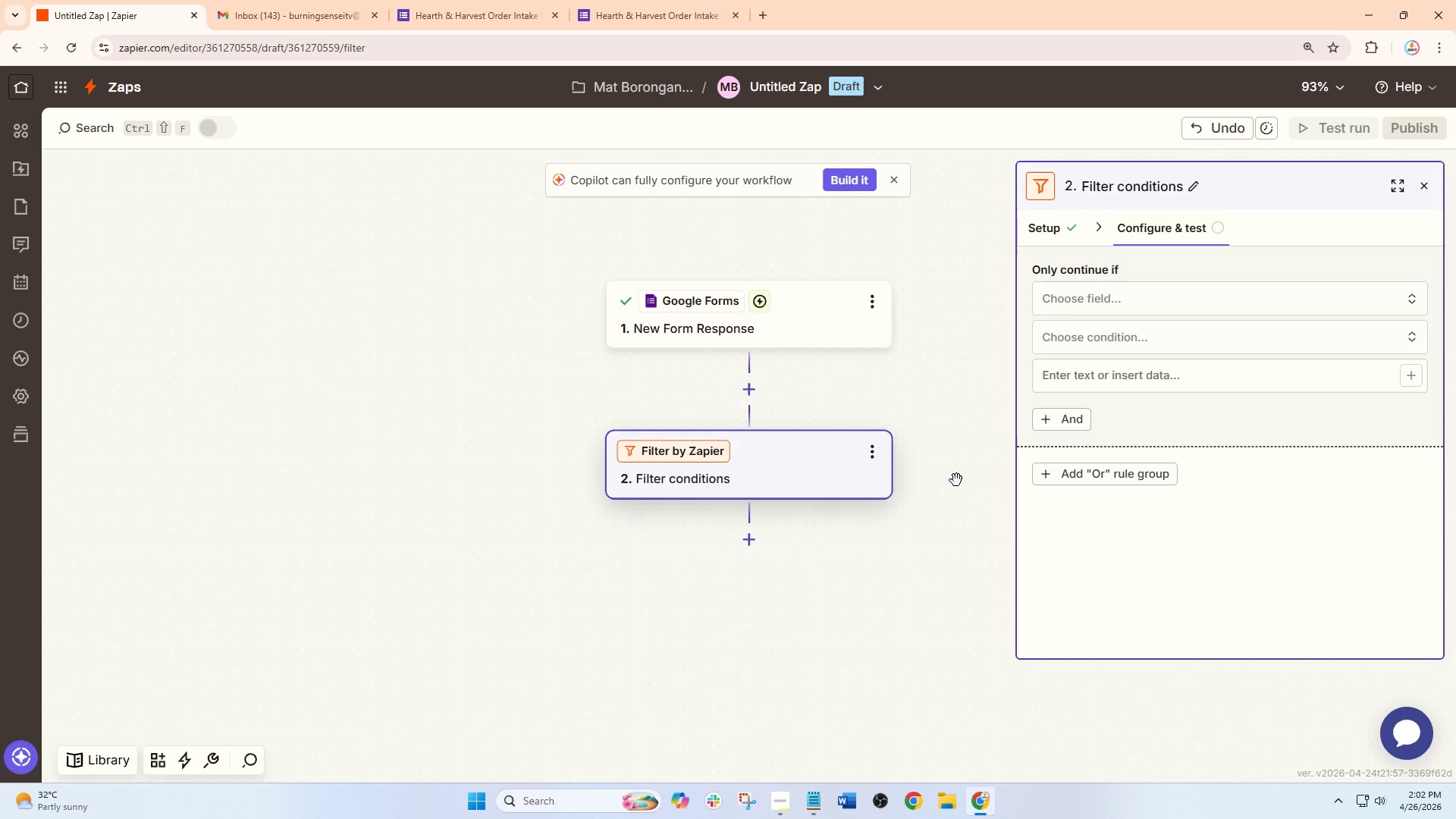 
wait(7.0)
 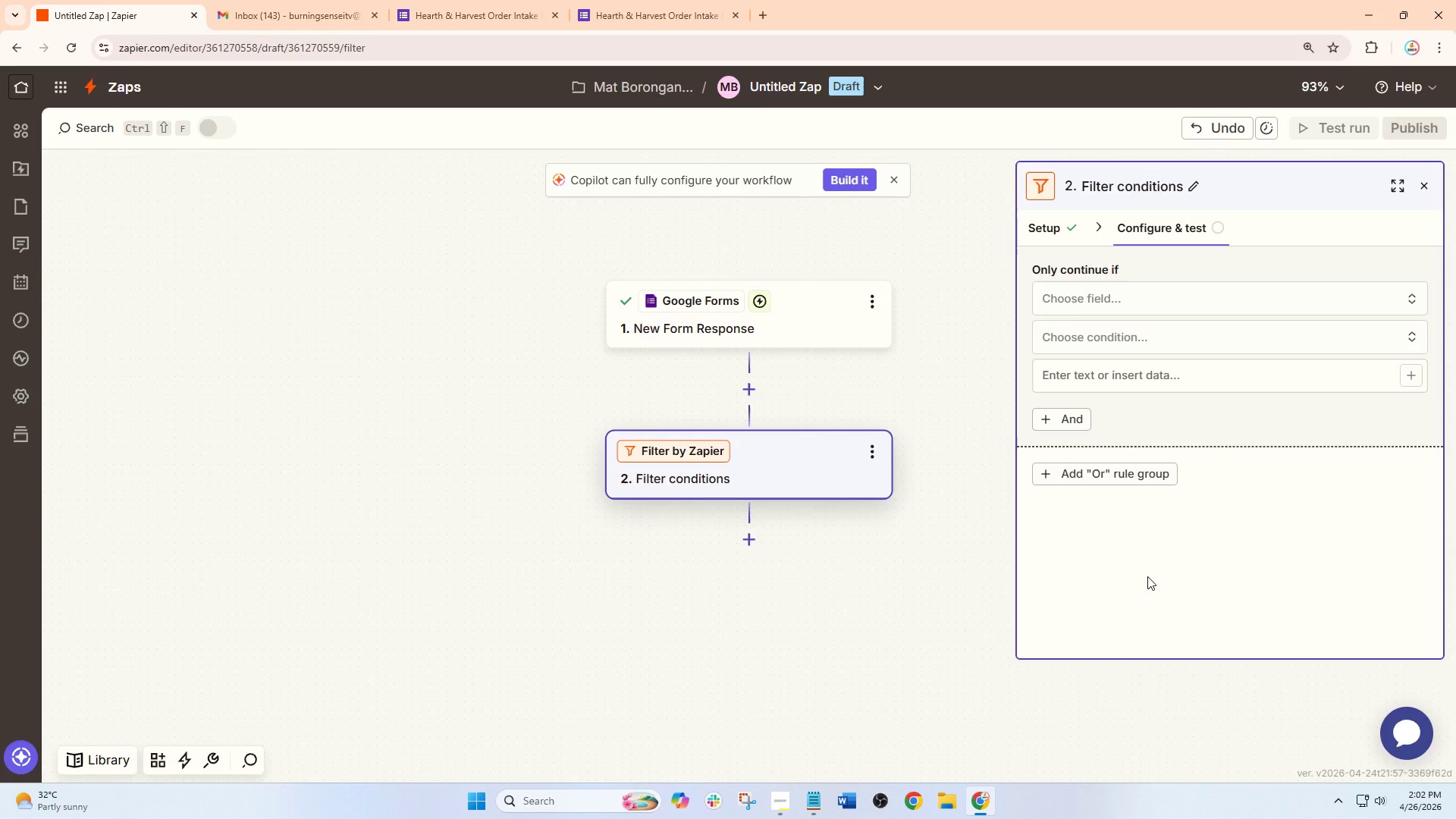 
left_click([1107, 287])
 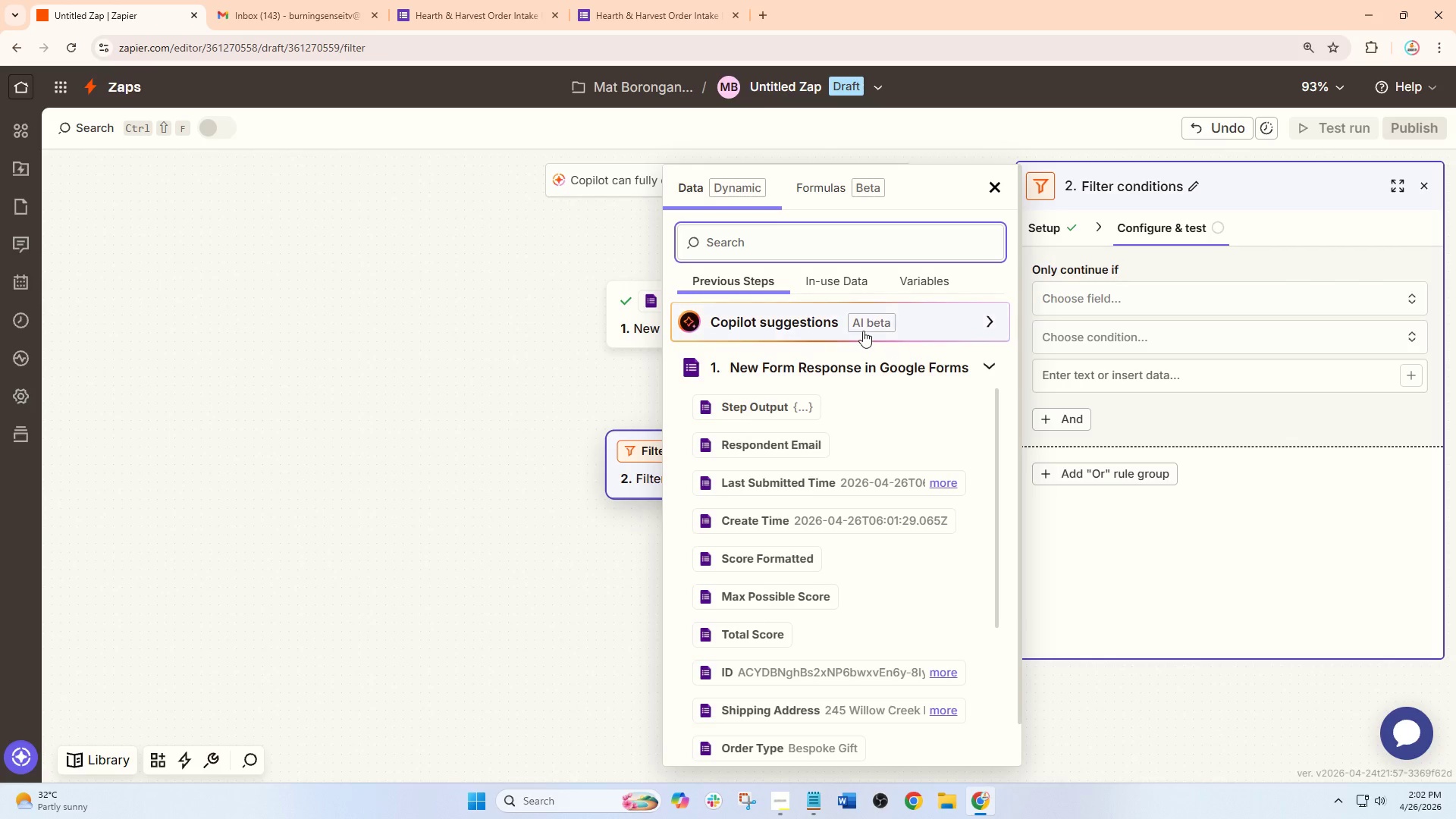 
type(shipp)
 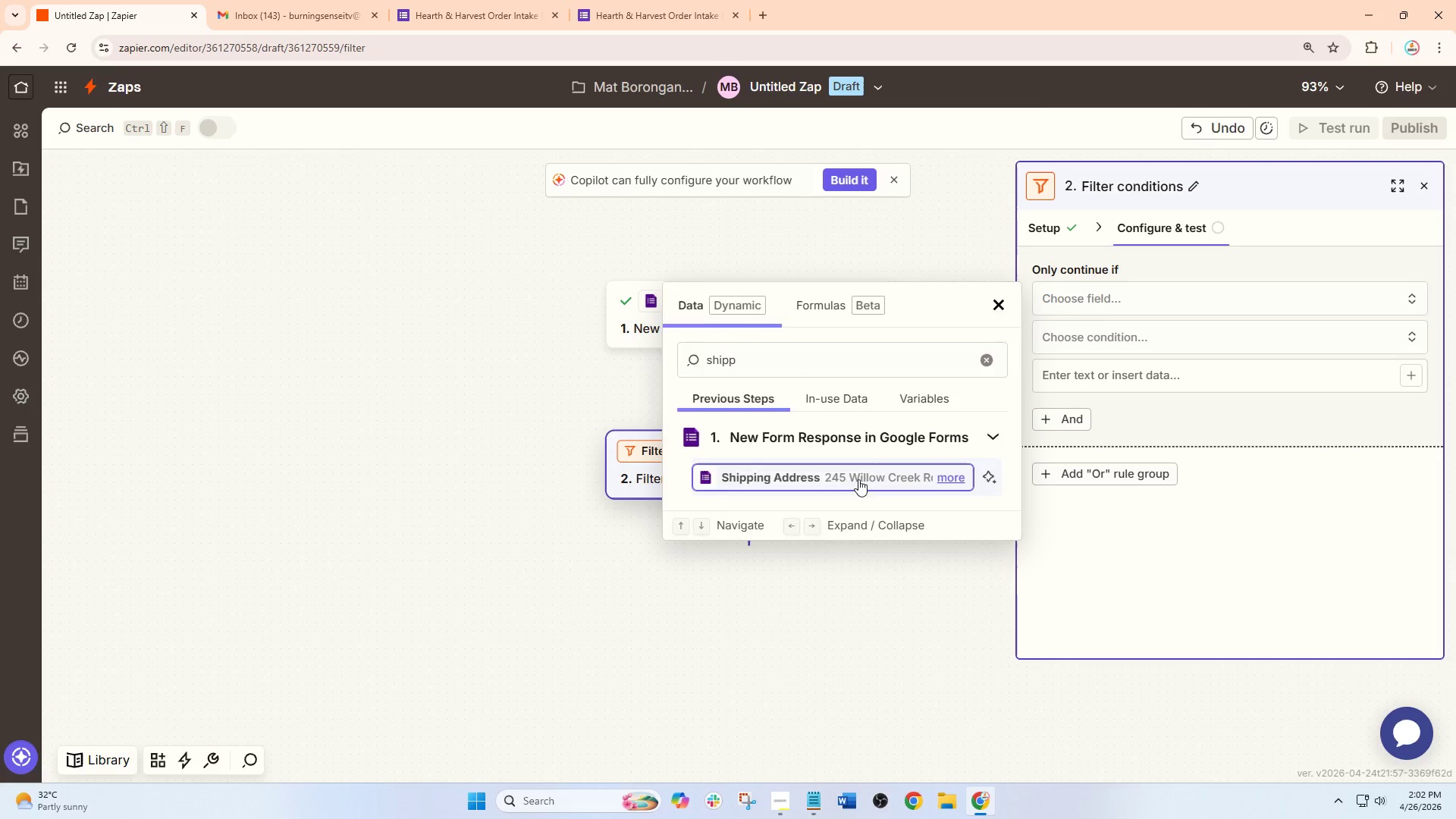 
left_click([1100, 337])
 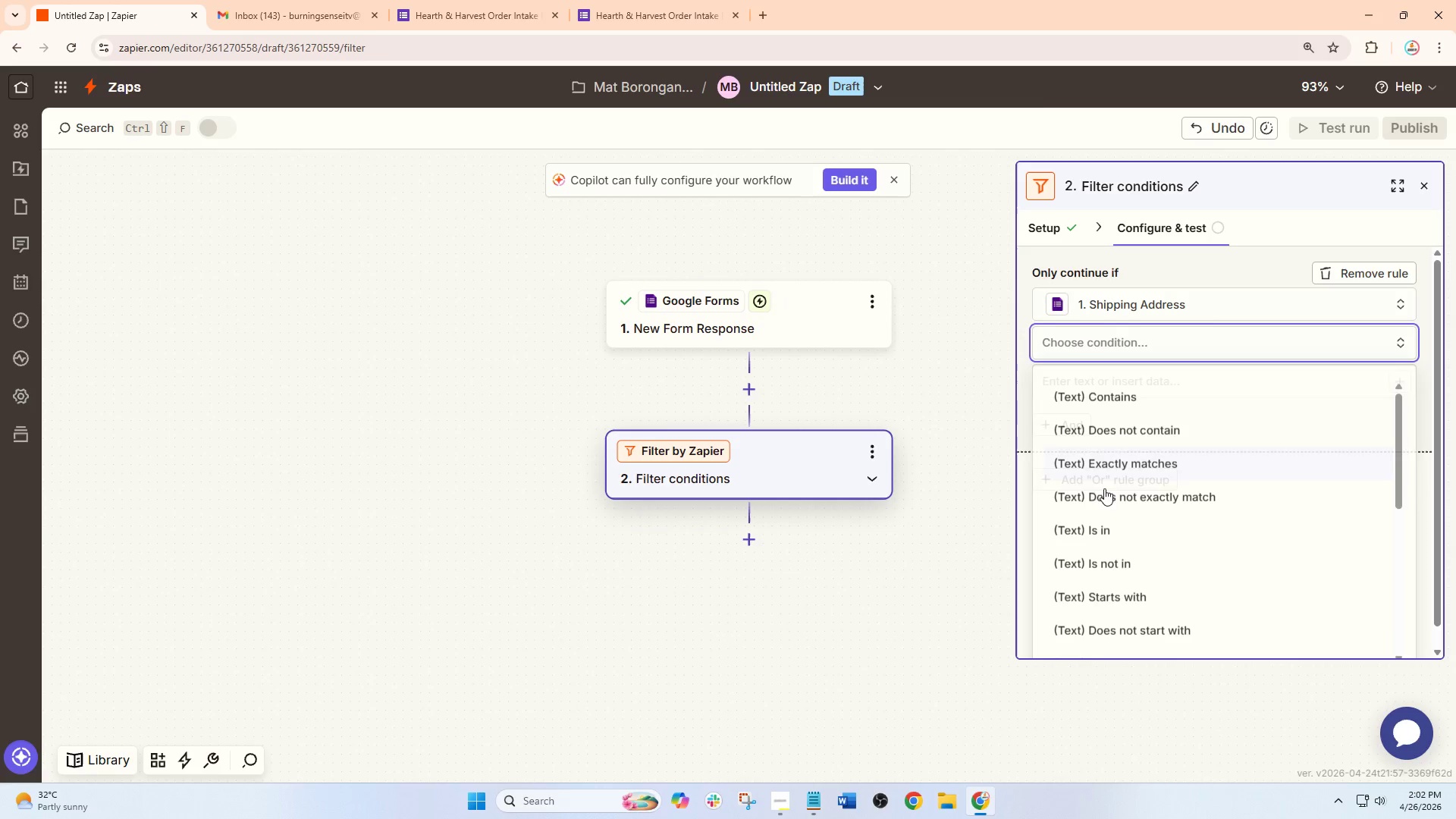 
left_click([1109, 595])
 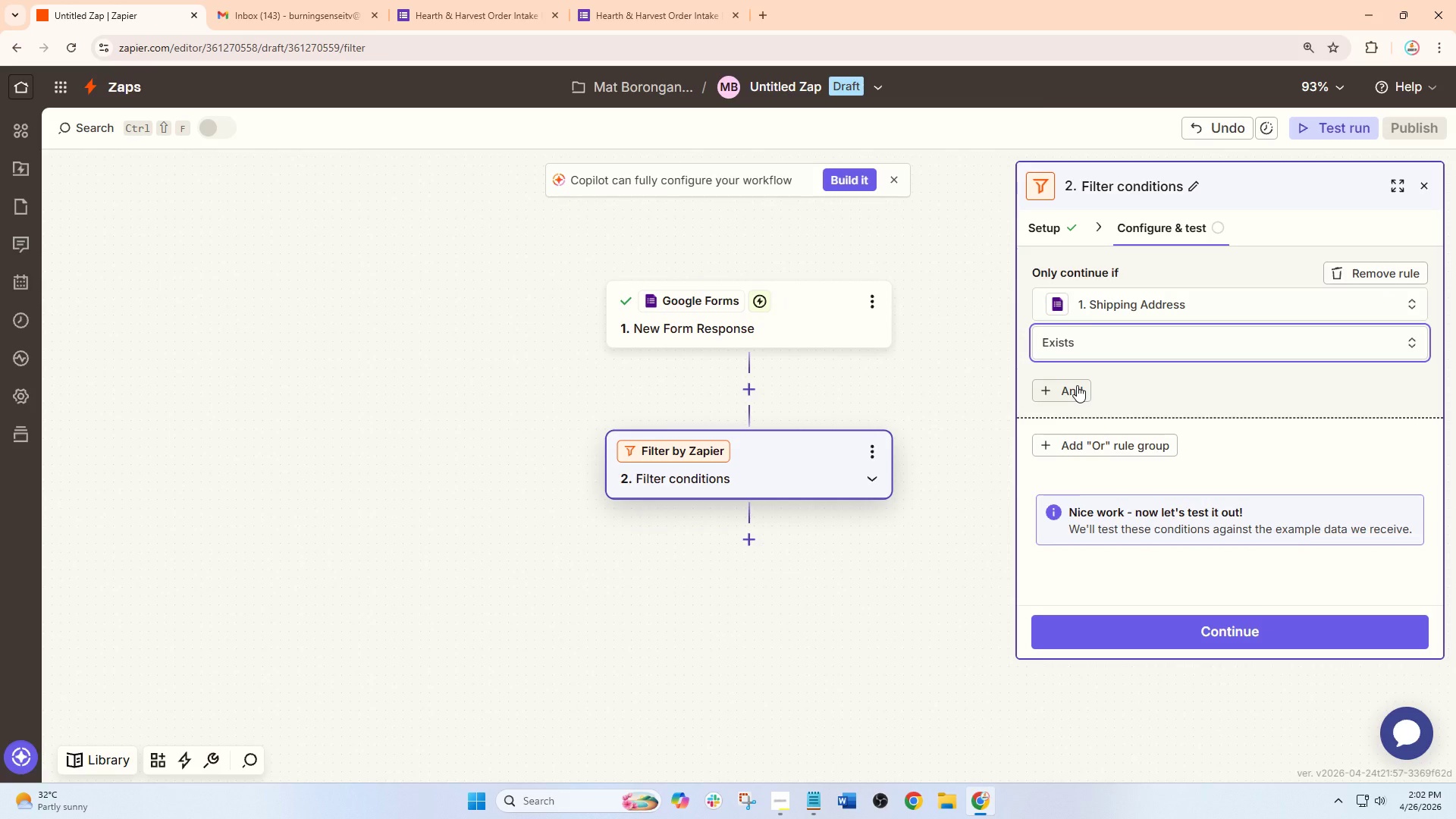 
scroll: coordinate [1109, 551], scroll_direction: down, amount: 9.0
 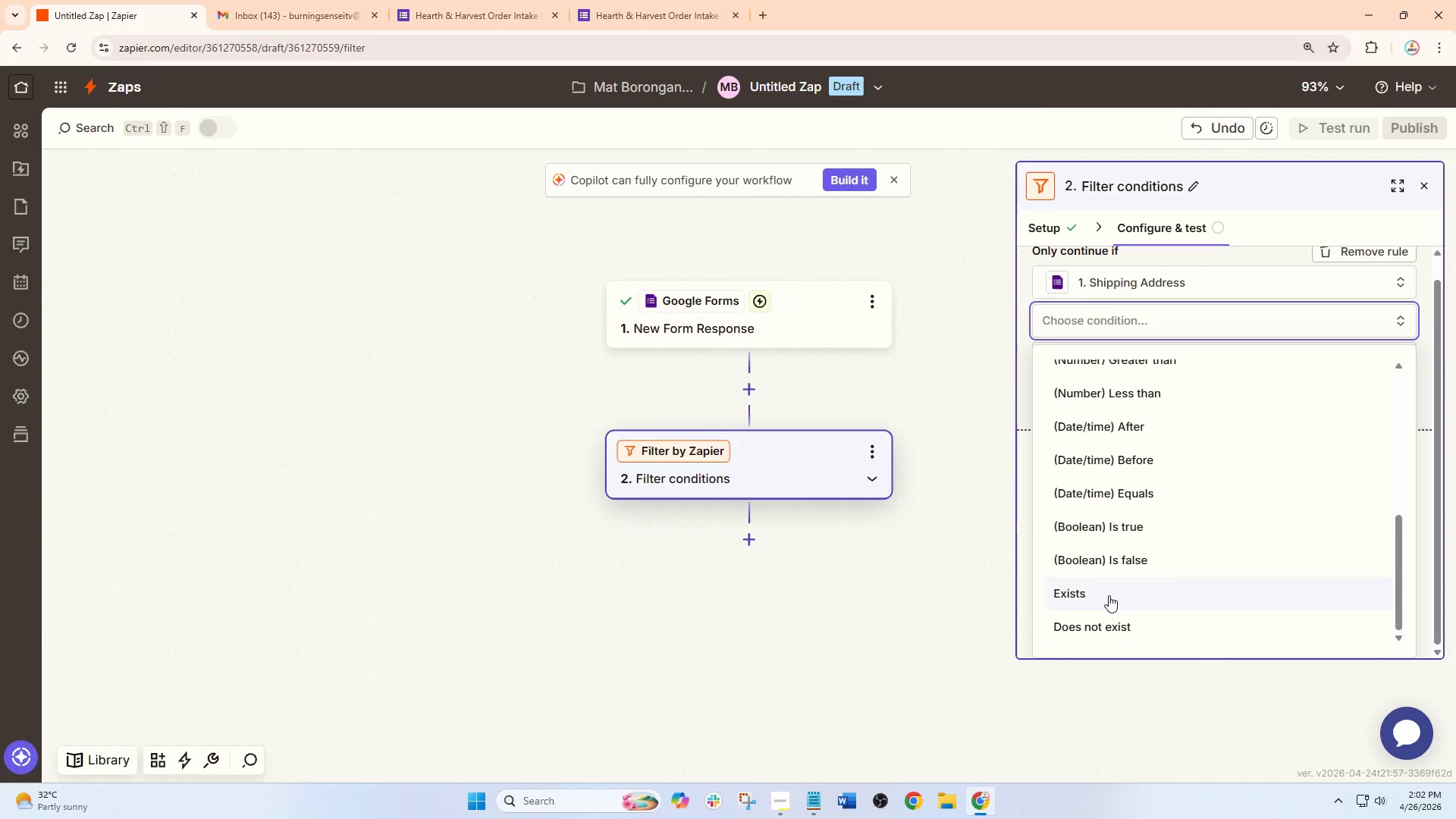 
wait(11.26)
 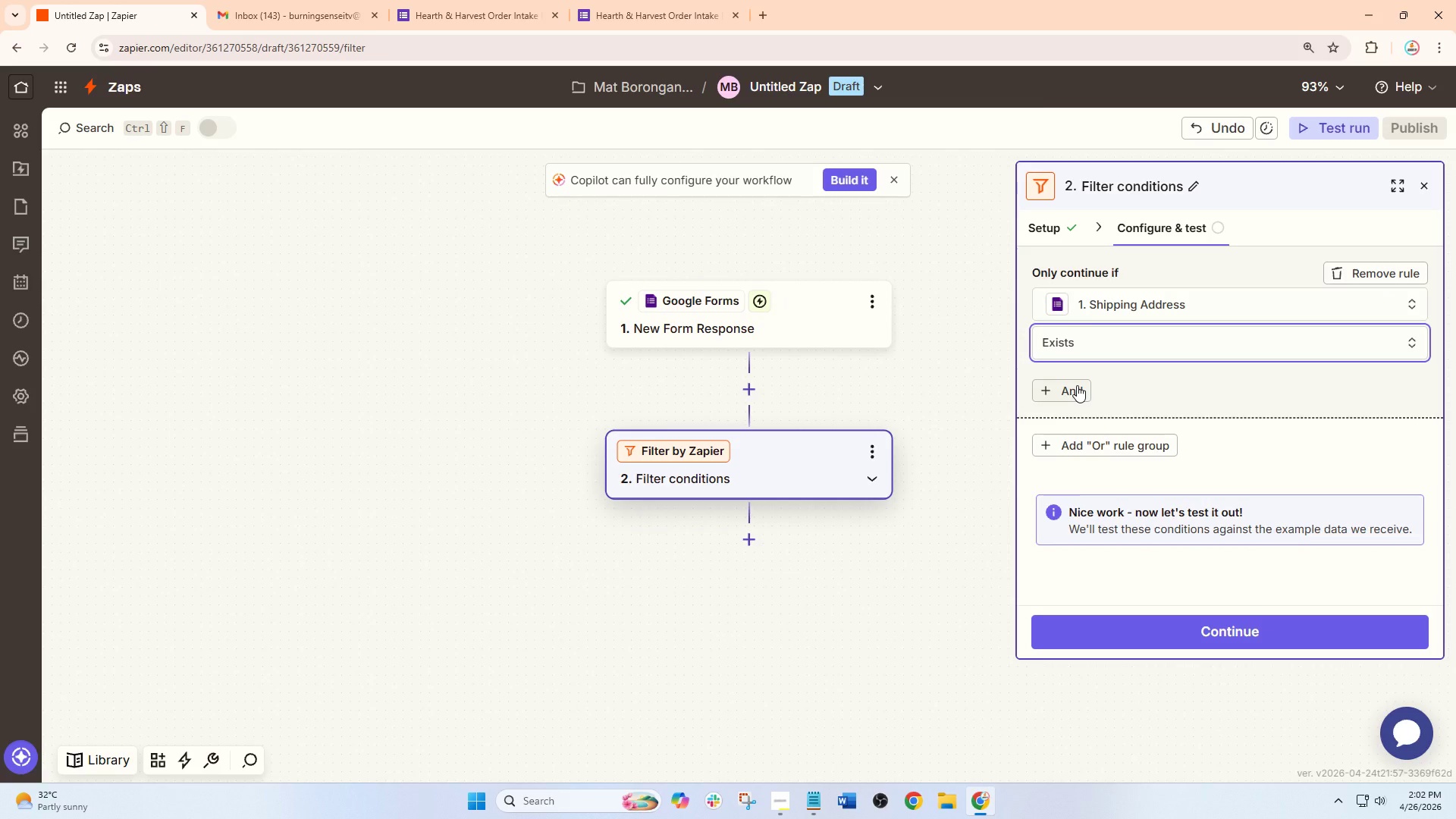 
left_click([1072, 394])
 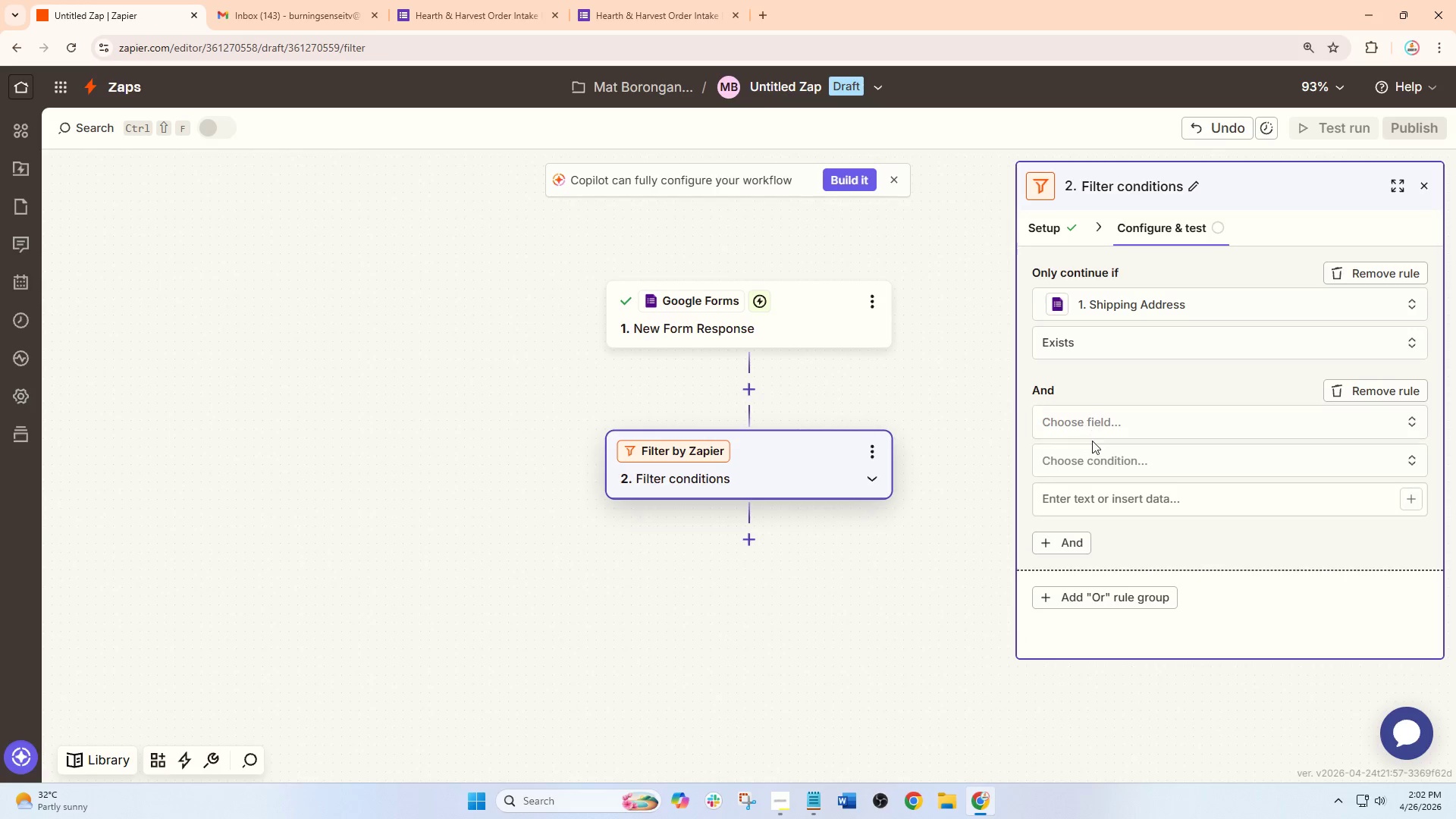 
left_click([1094, 432])
 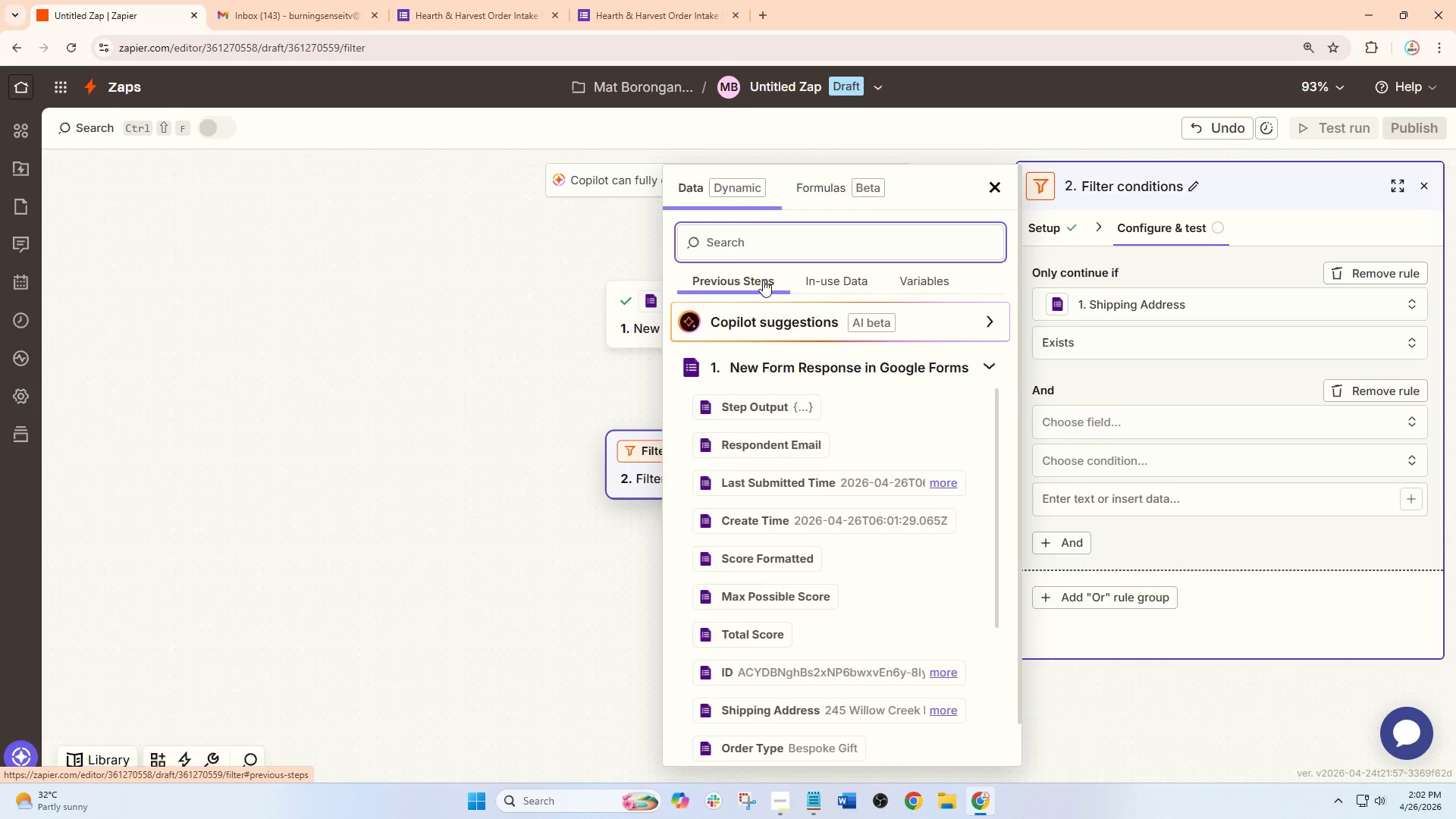 
type(vide)
 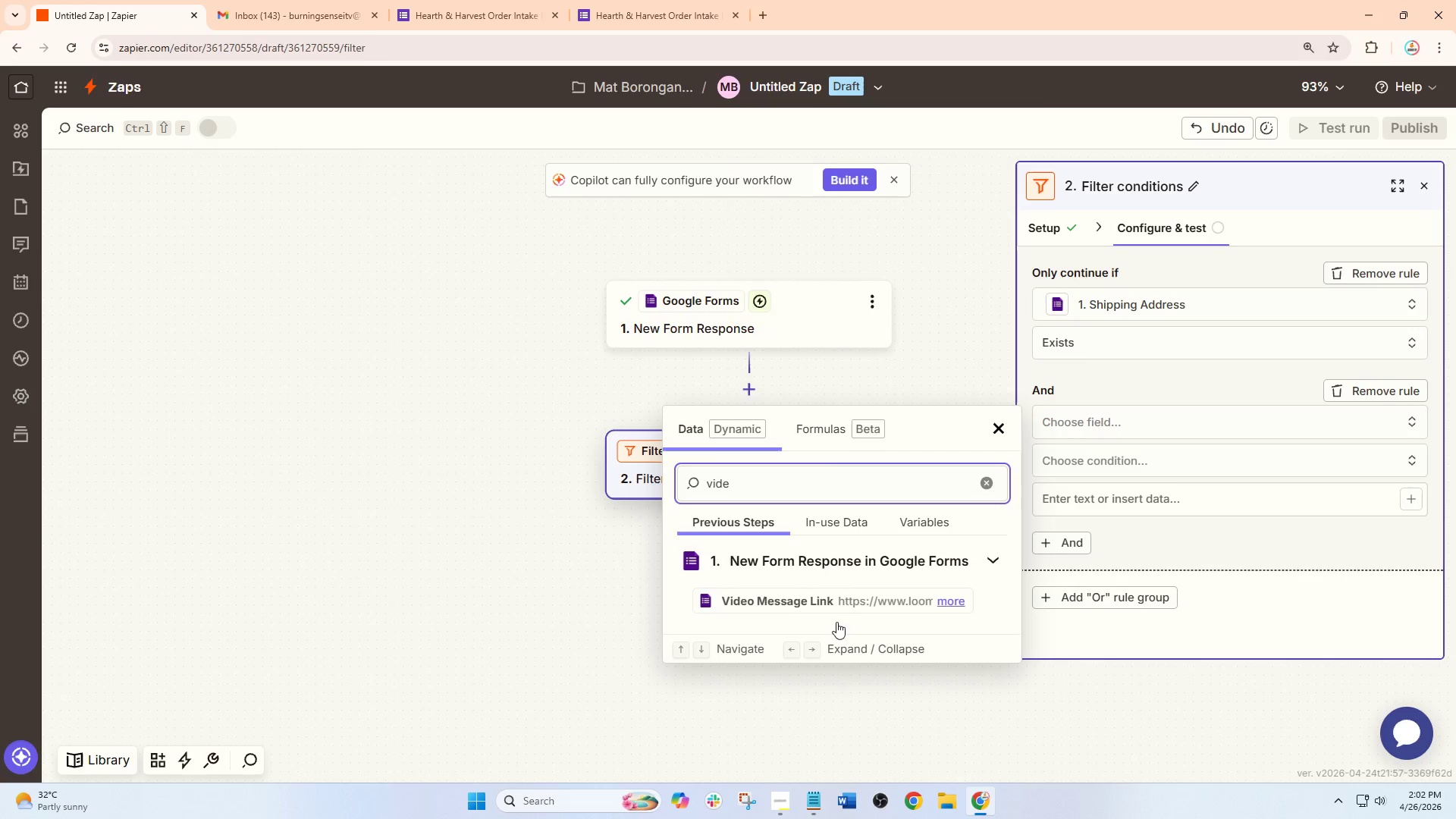 
left_click([850, 610])
 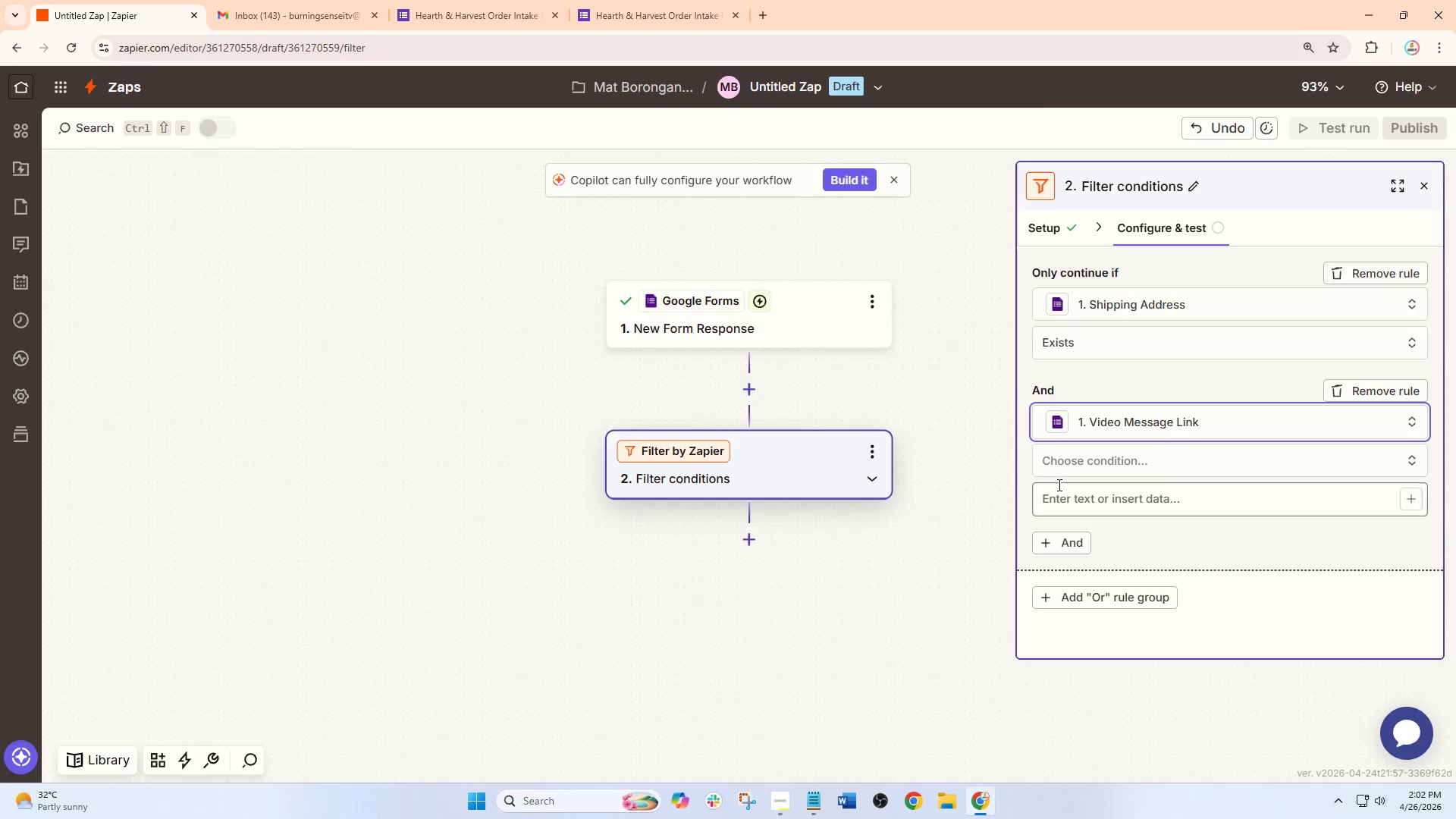 
left_click([1112, 460])
 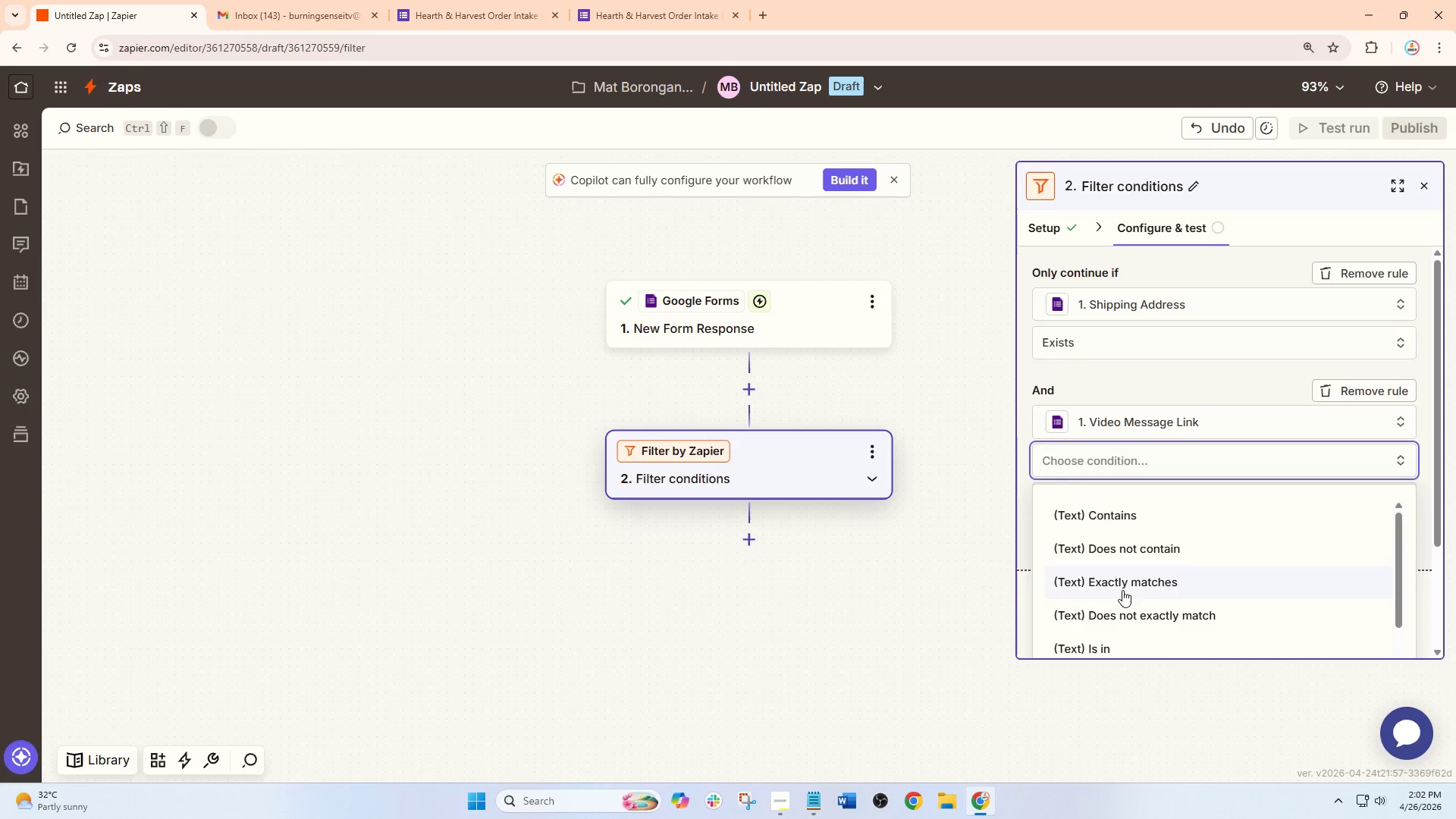 
scroll: coordinate [1122, 596], scroll_direction: down, amount: 11.0
 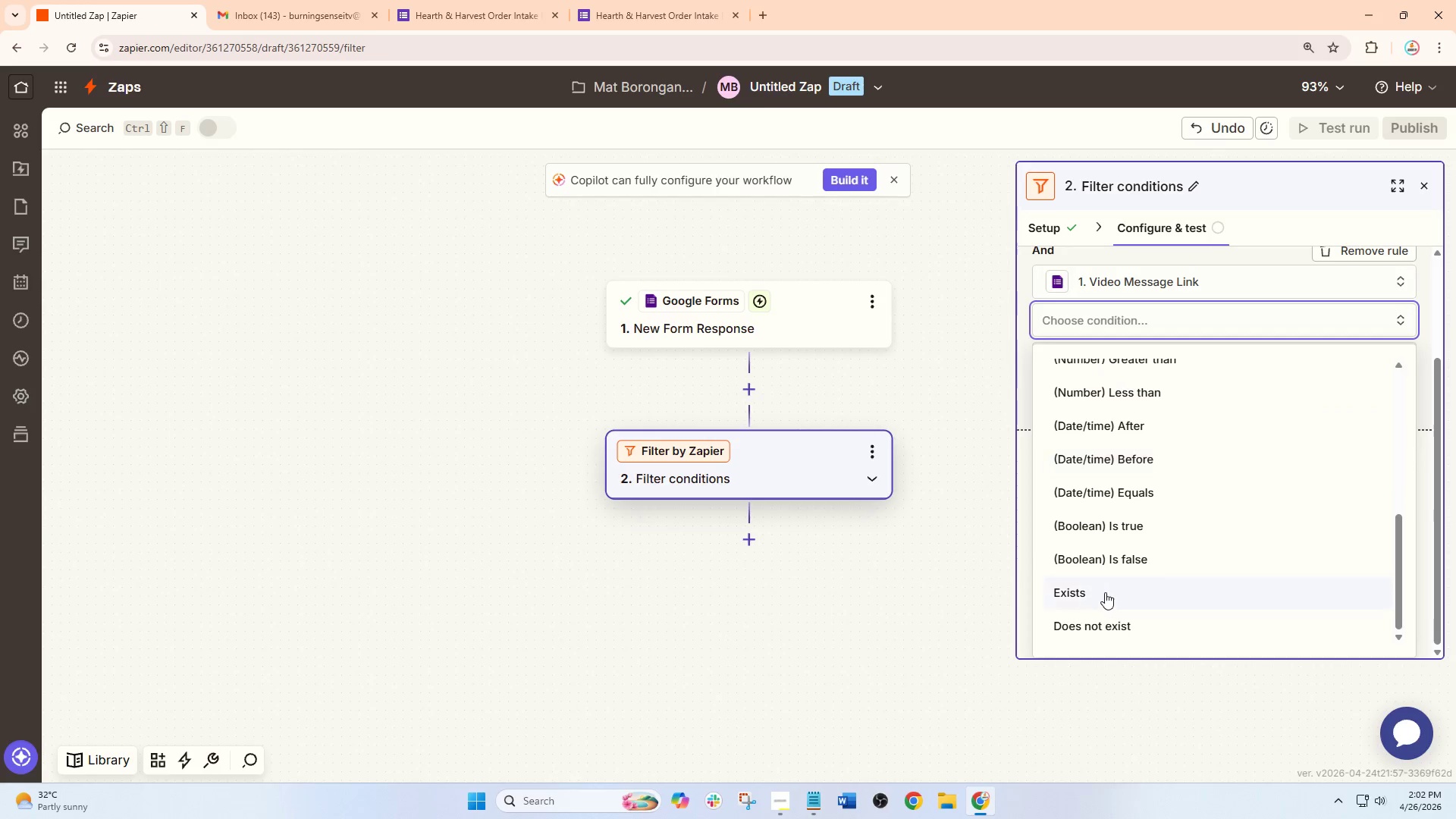 
left_click([1104, 592])
 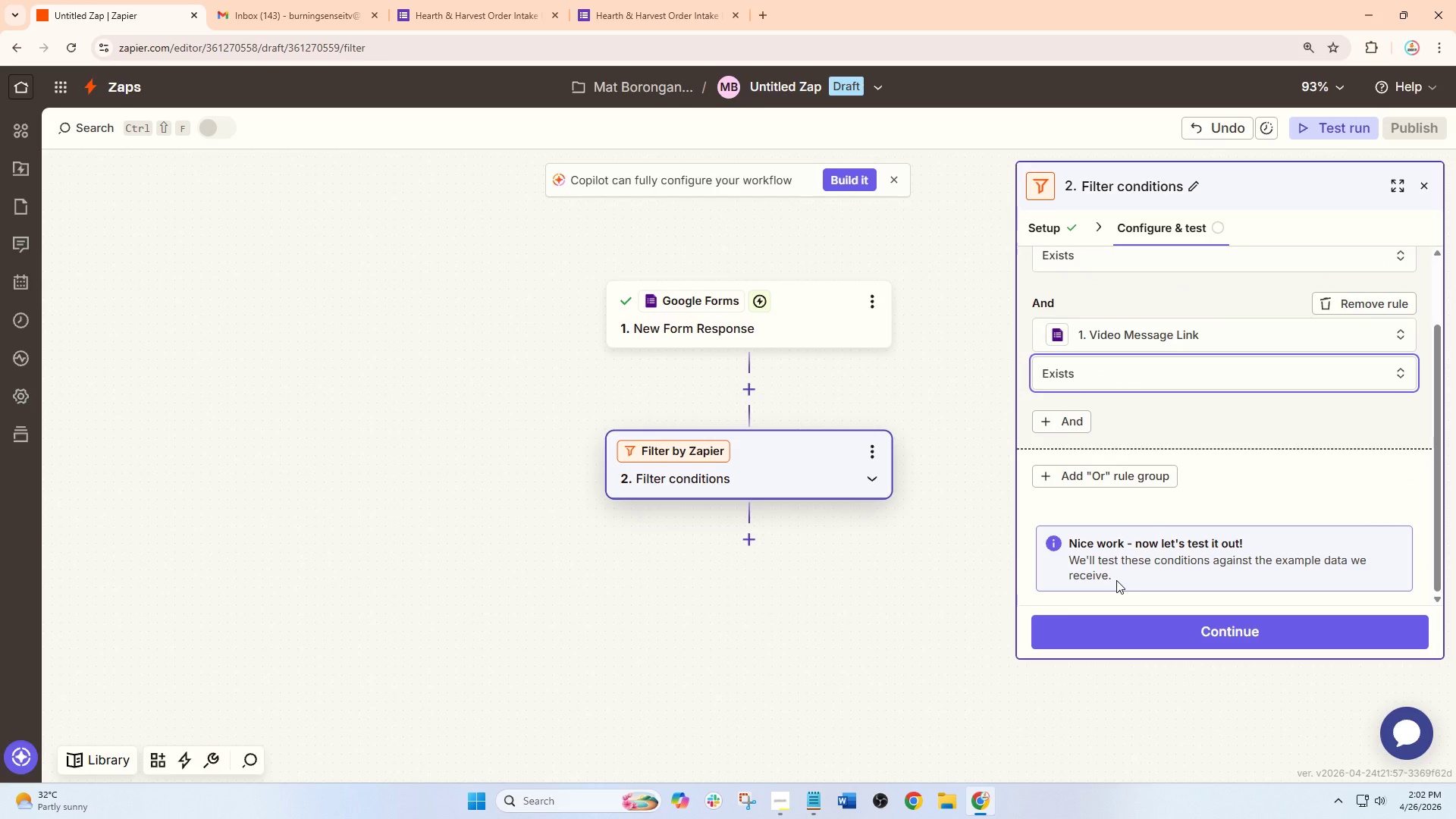 
left_click([1203, 639])
 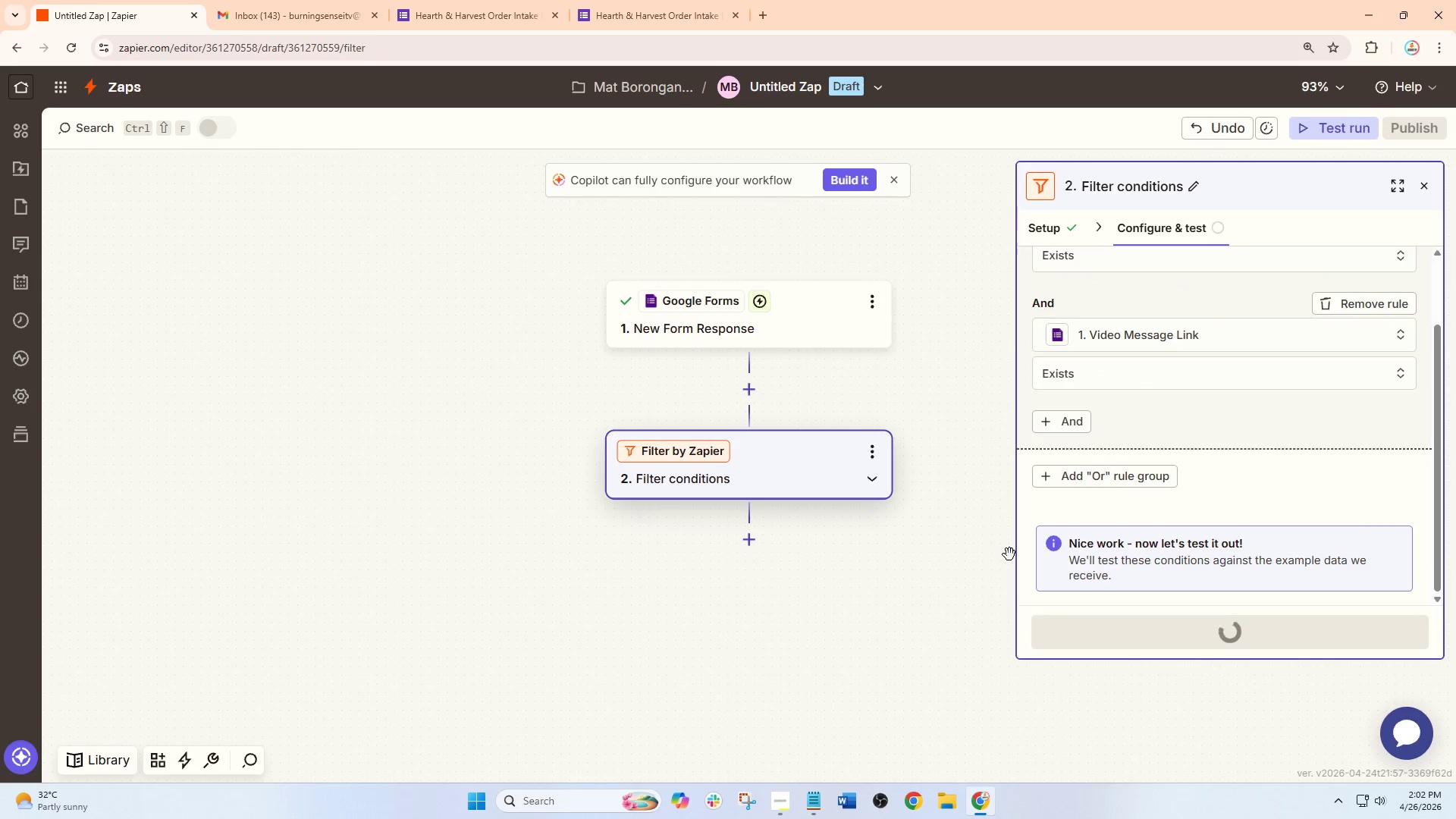 
scroll: coordinate [884, 561], scroll_direction: down, amount: 1.0
 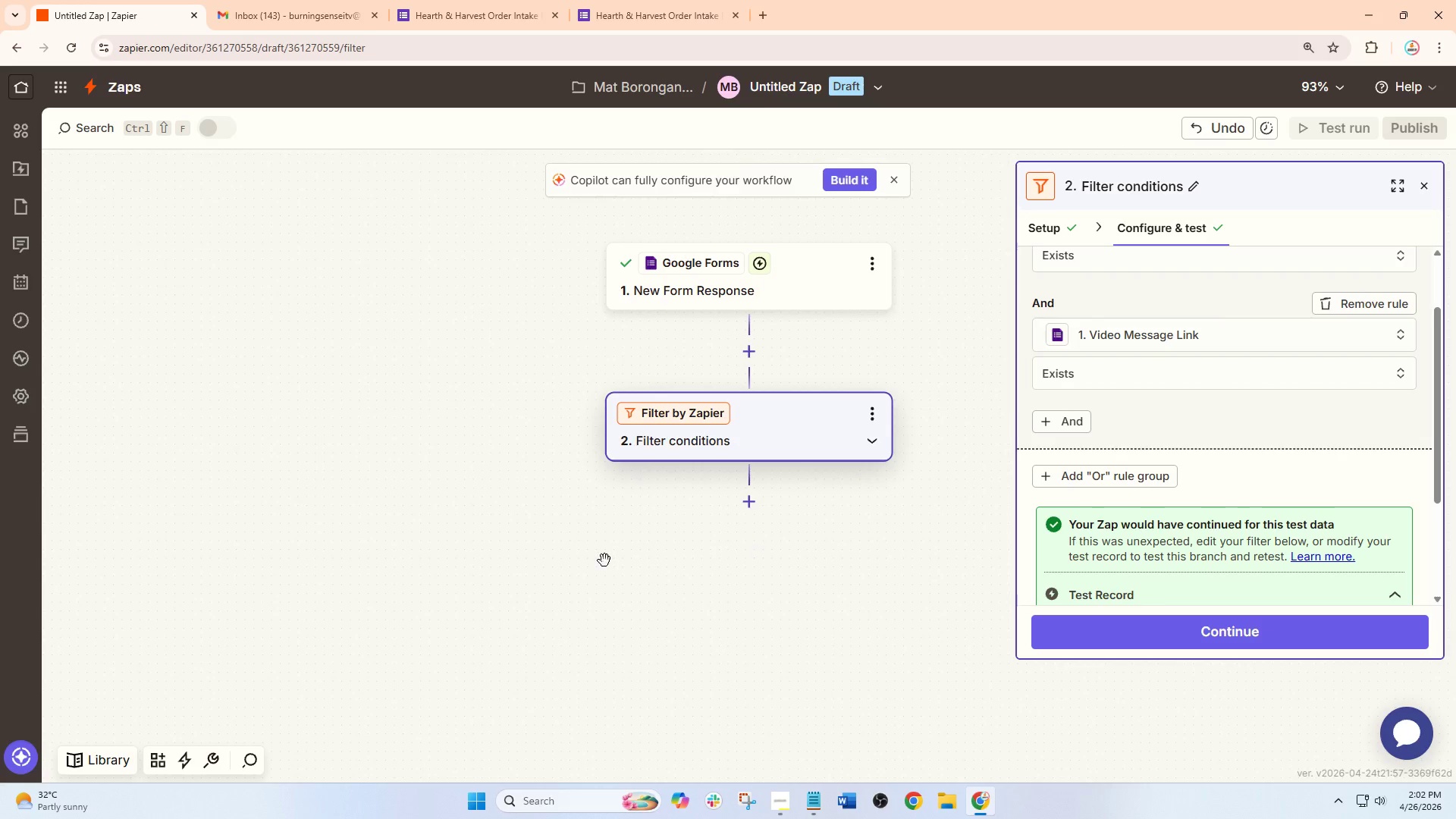 
left_click([743, 506])
 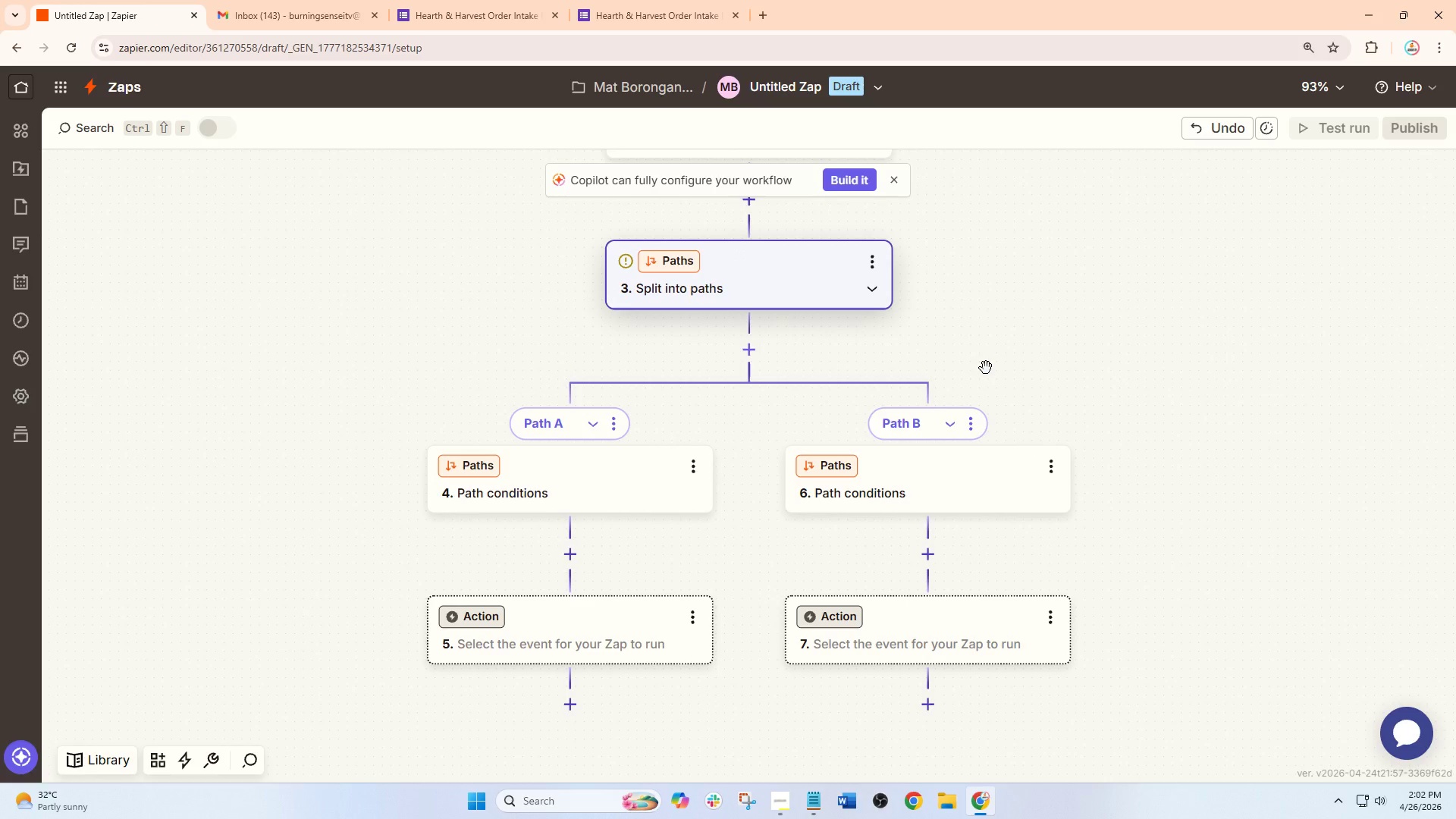 
wait(6.28)
 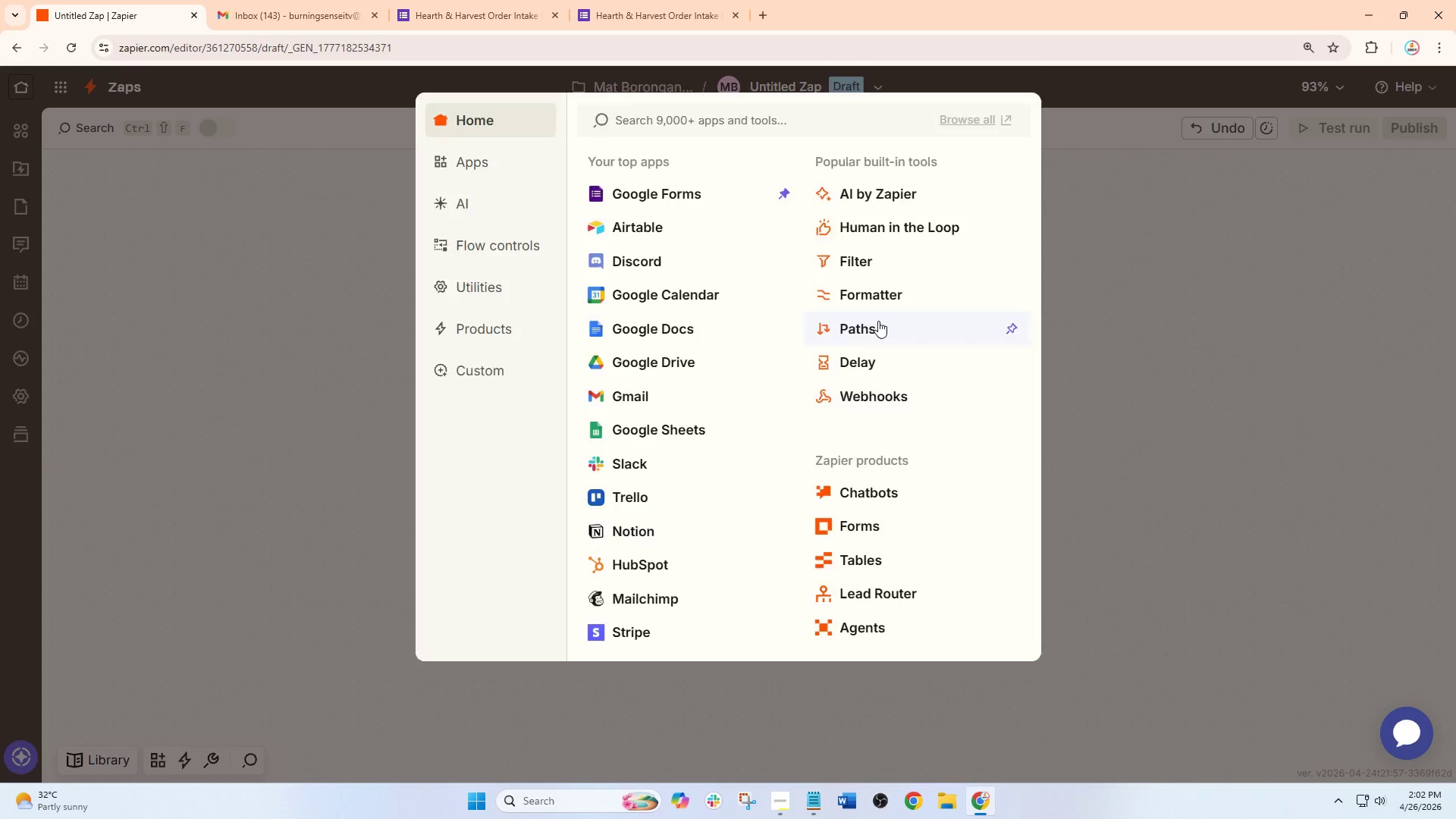 
scroll: coordinate [714, 372], scroll_direction: down, amount: 3.0
 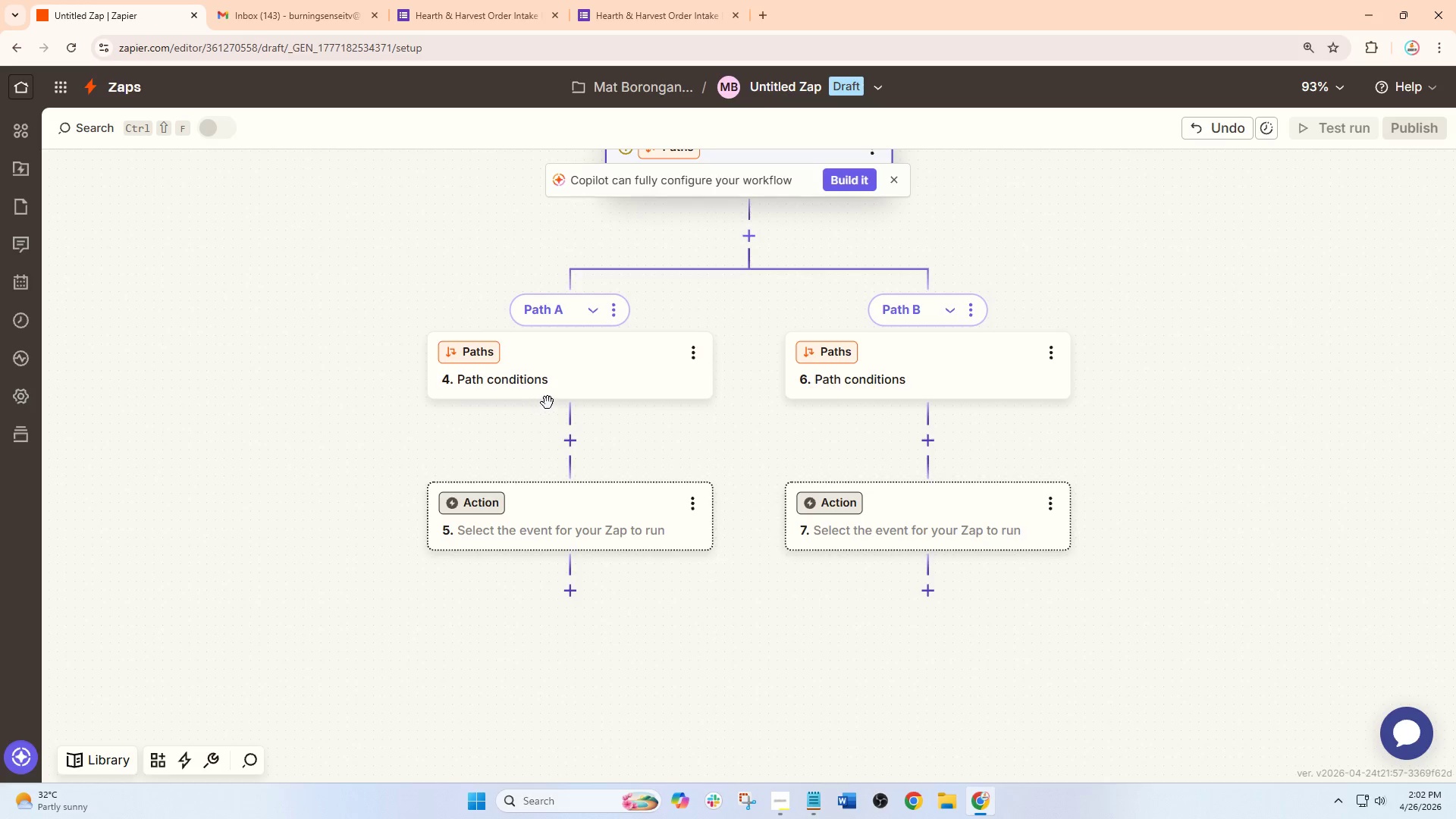 
scroll: coordinate [774, 401], scroll_direction: up, amount: 5.0
 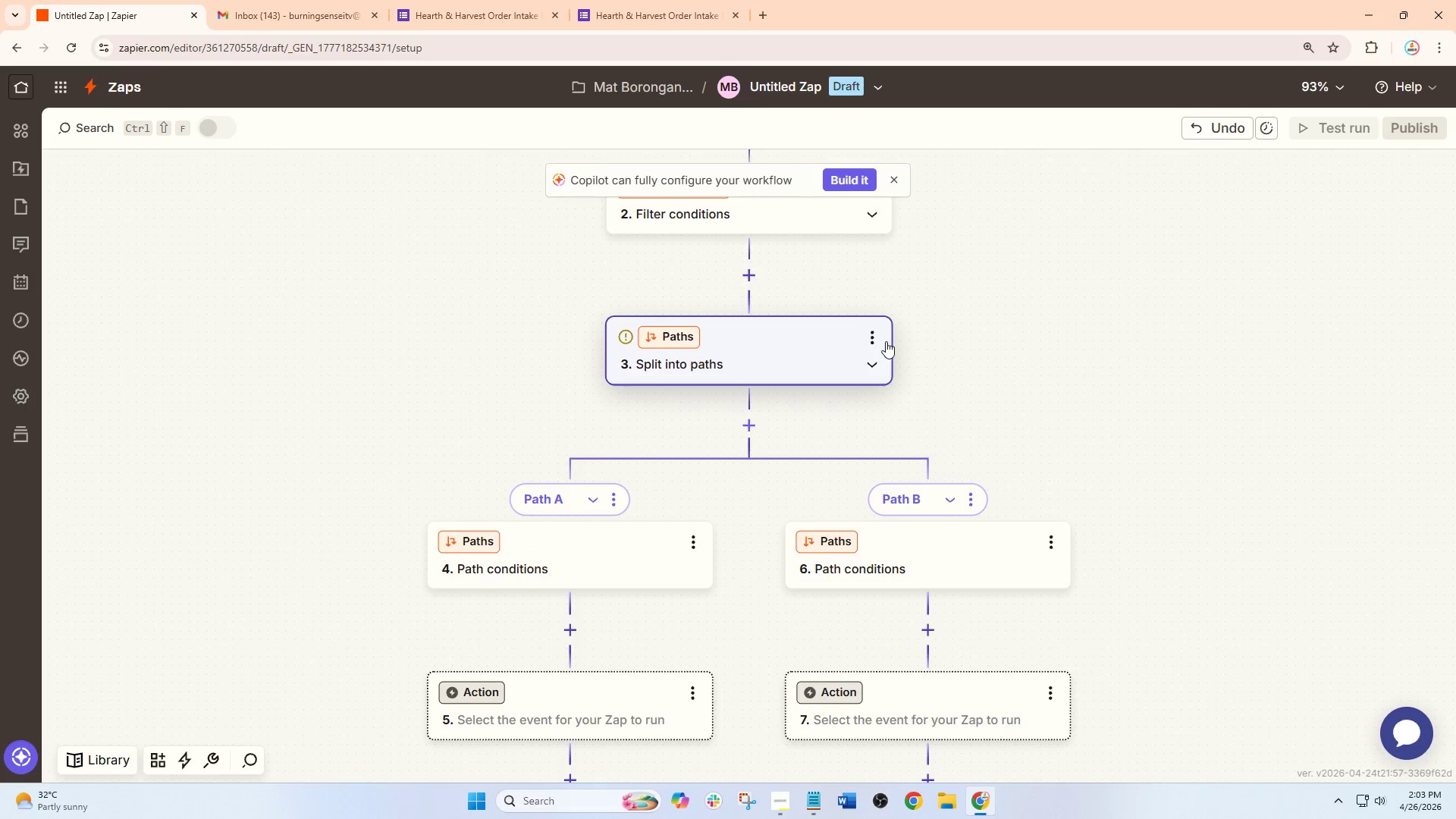 
double_click([883, 337])
 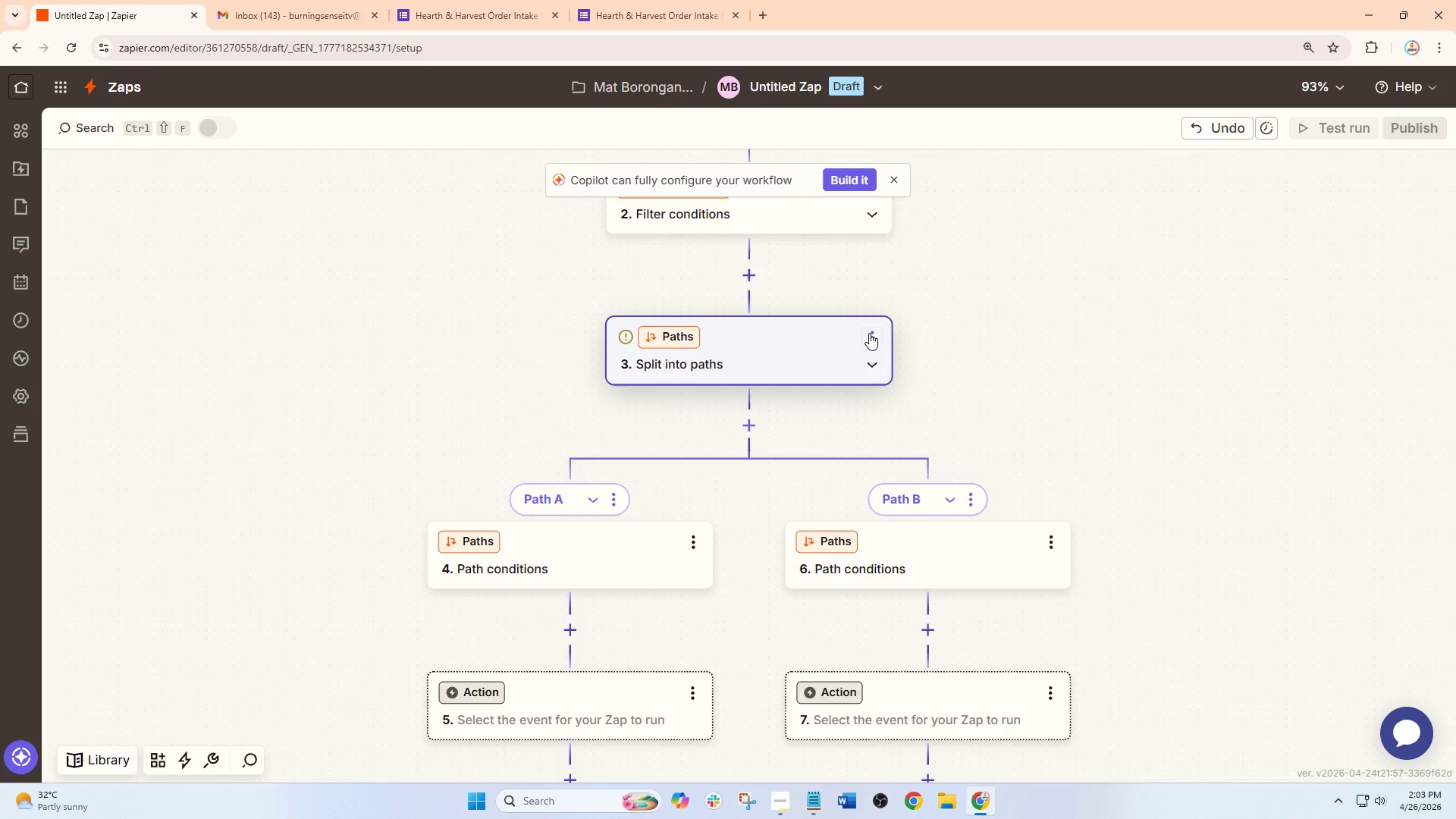 
triple_click([869, 333])
 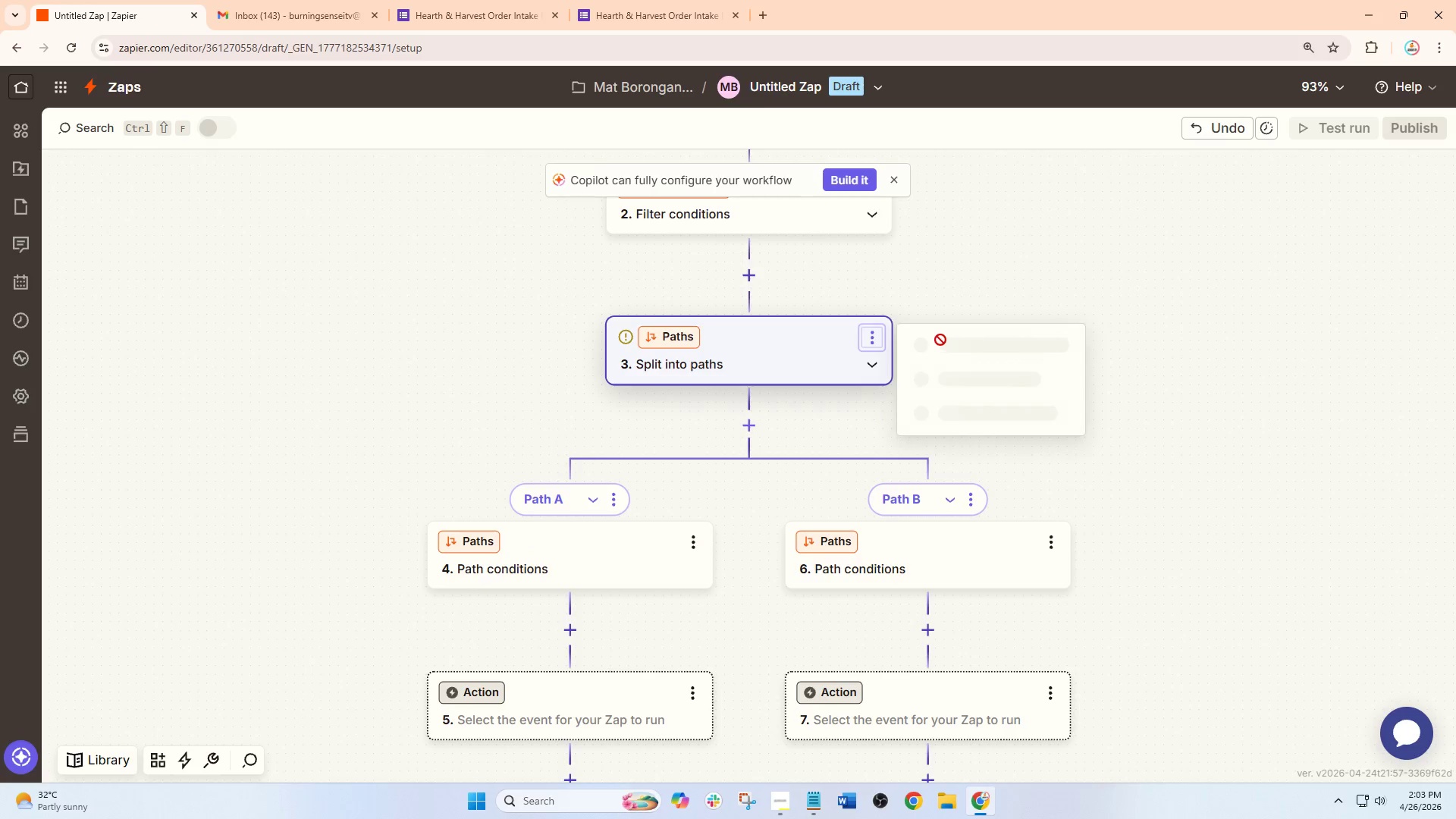 
left_click([945, 340])
 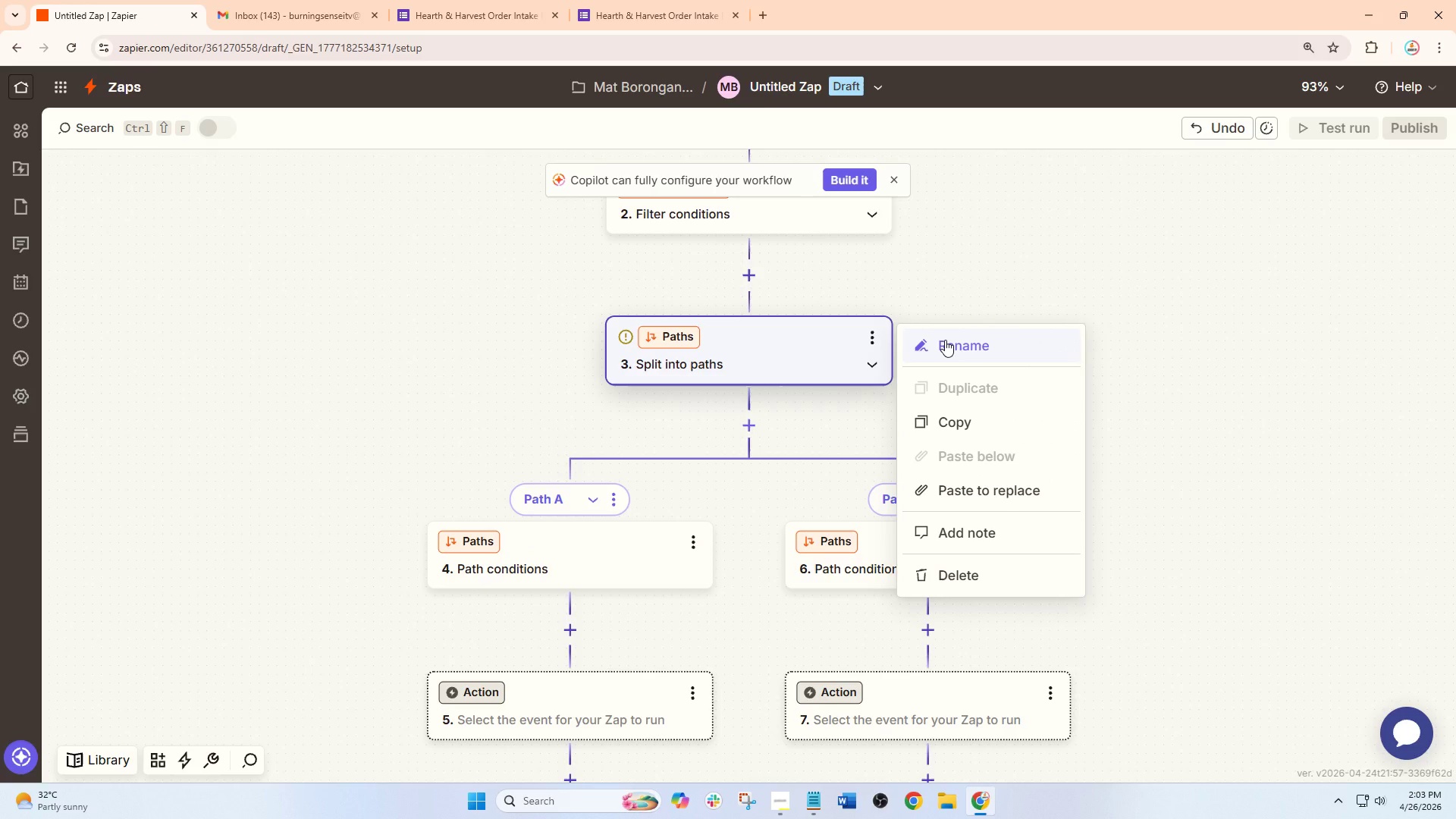 
left_click([945, 340])
 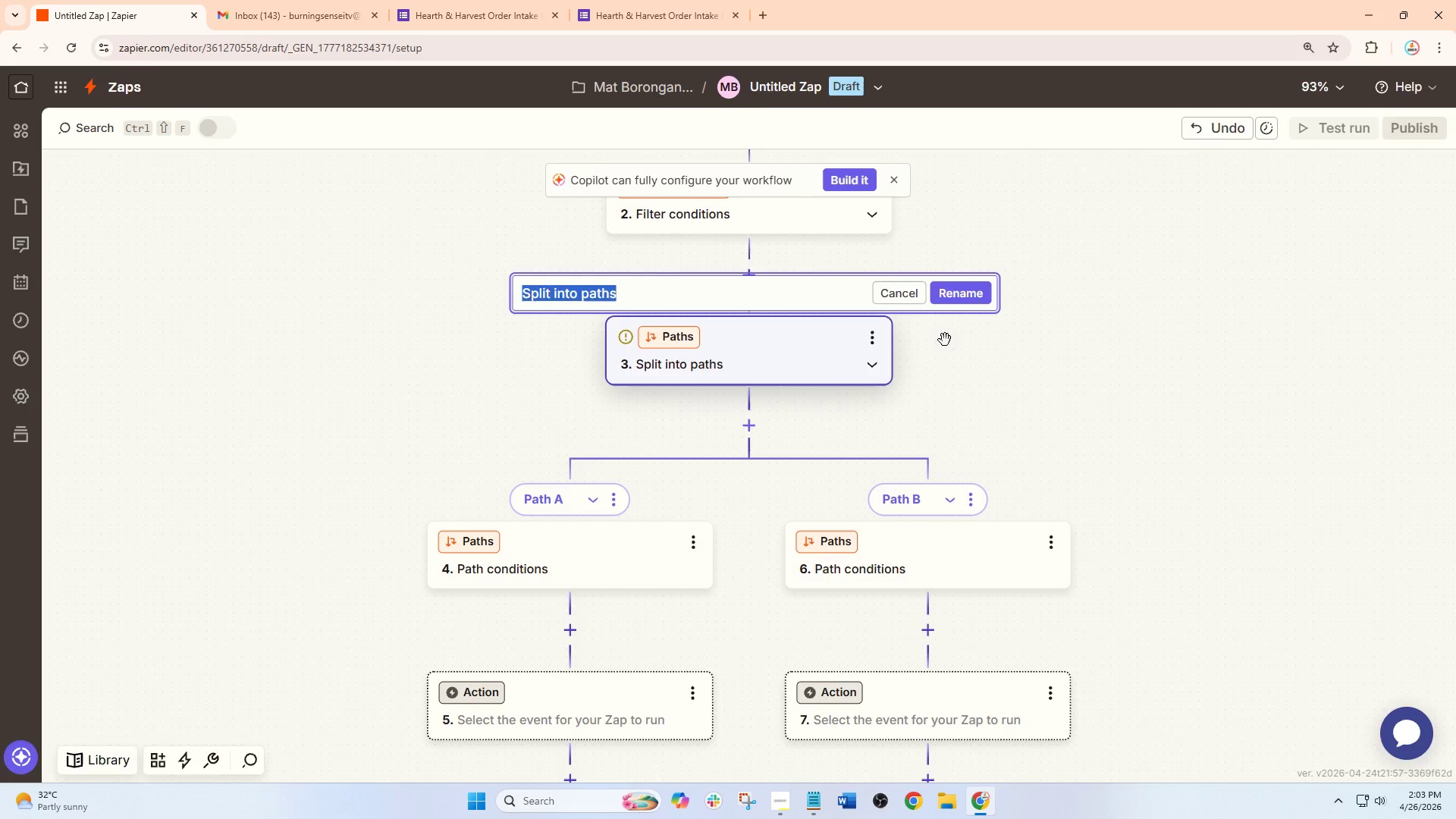 
type(Route by Order Typo)
key(Backspace)
type(e)
 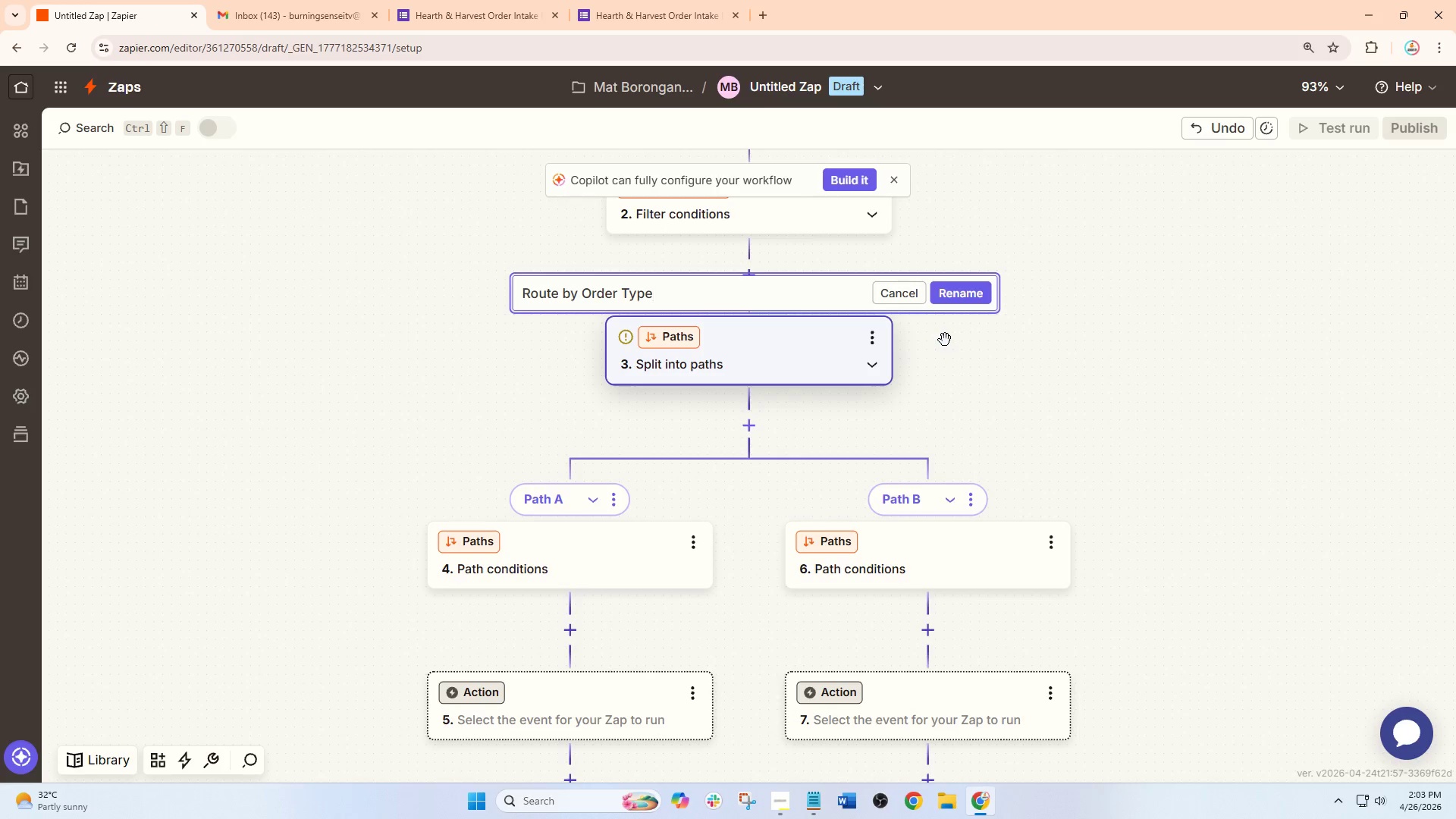 
left_click([971, 293])
 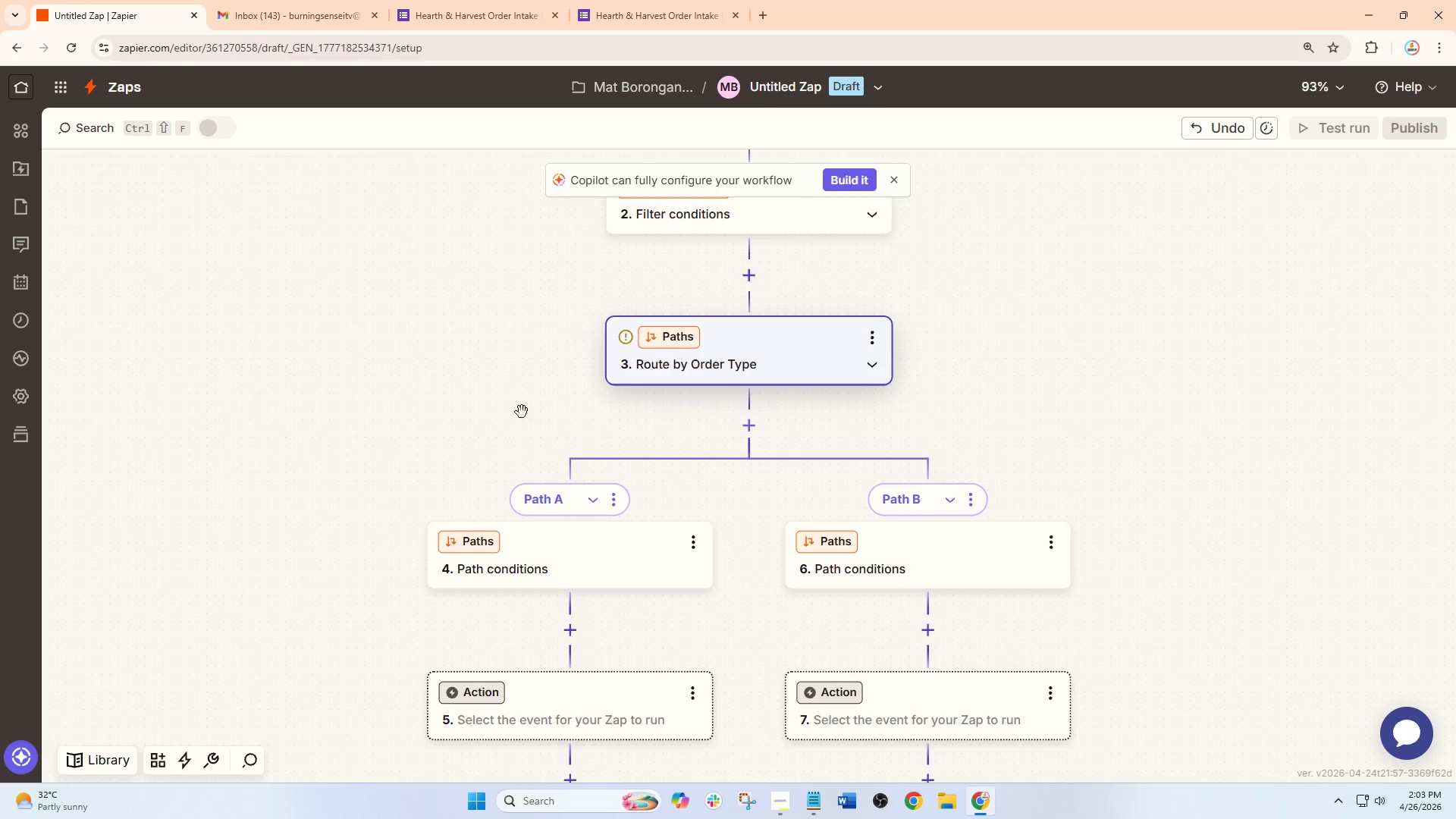 
left_click_drag(start_coordinate=[441, 378], to_coordinate=[497, 296])
 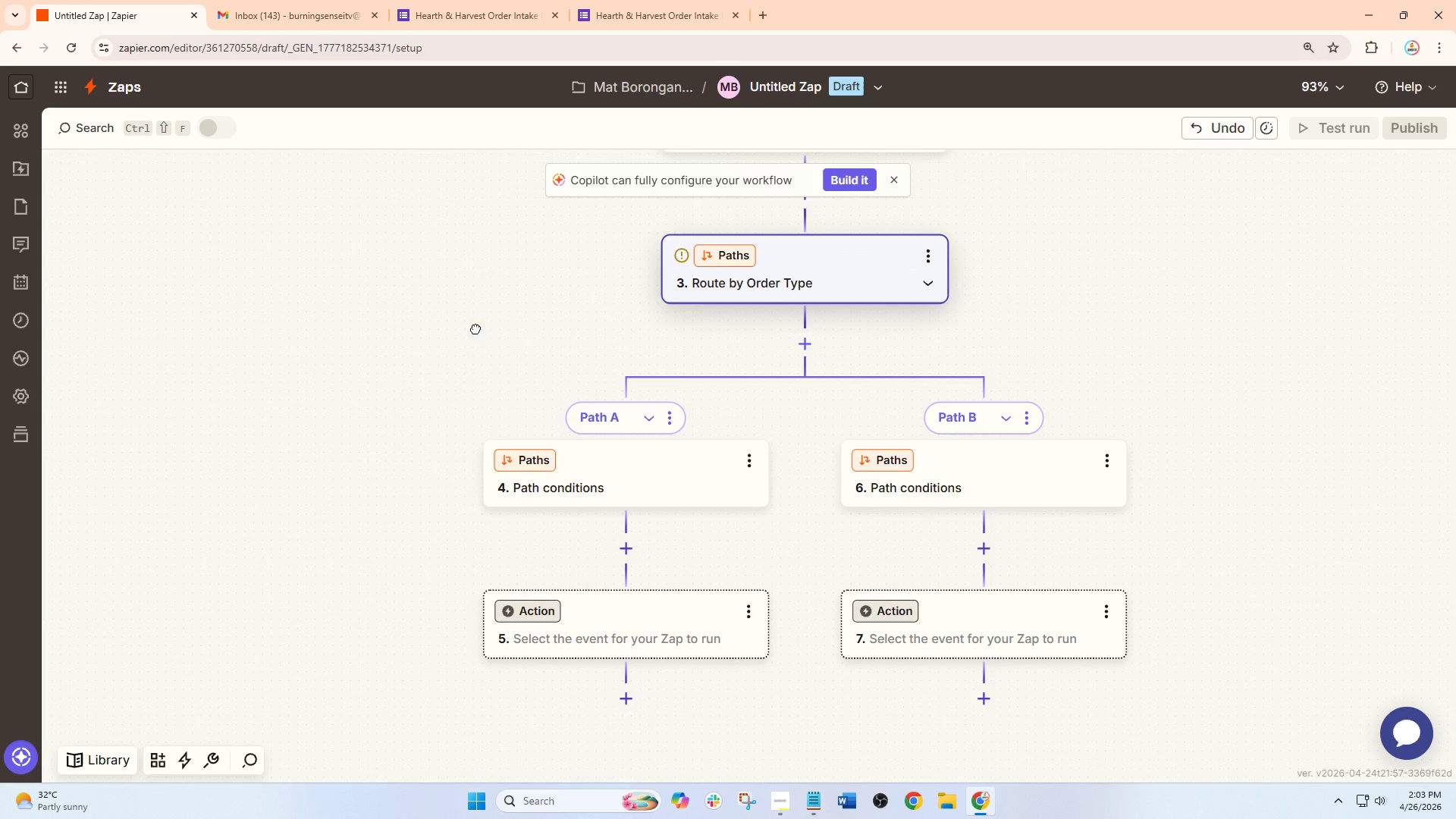 
left_click_drag(start_coordinate=[476, 331], to_coordinate=[449, 262])
 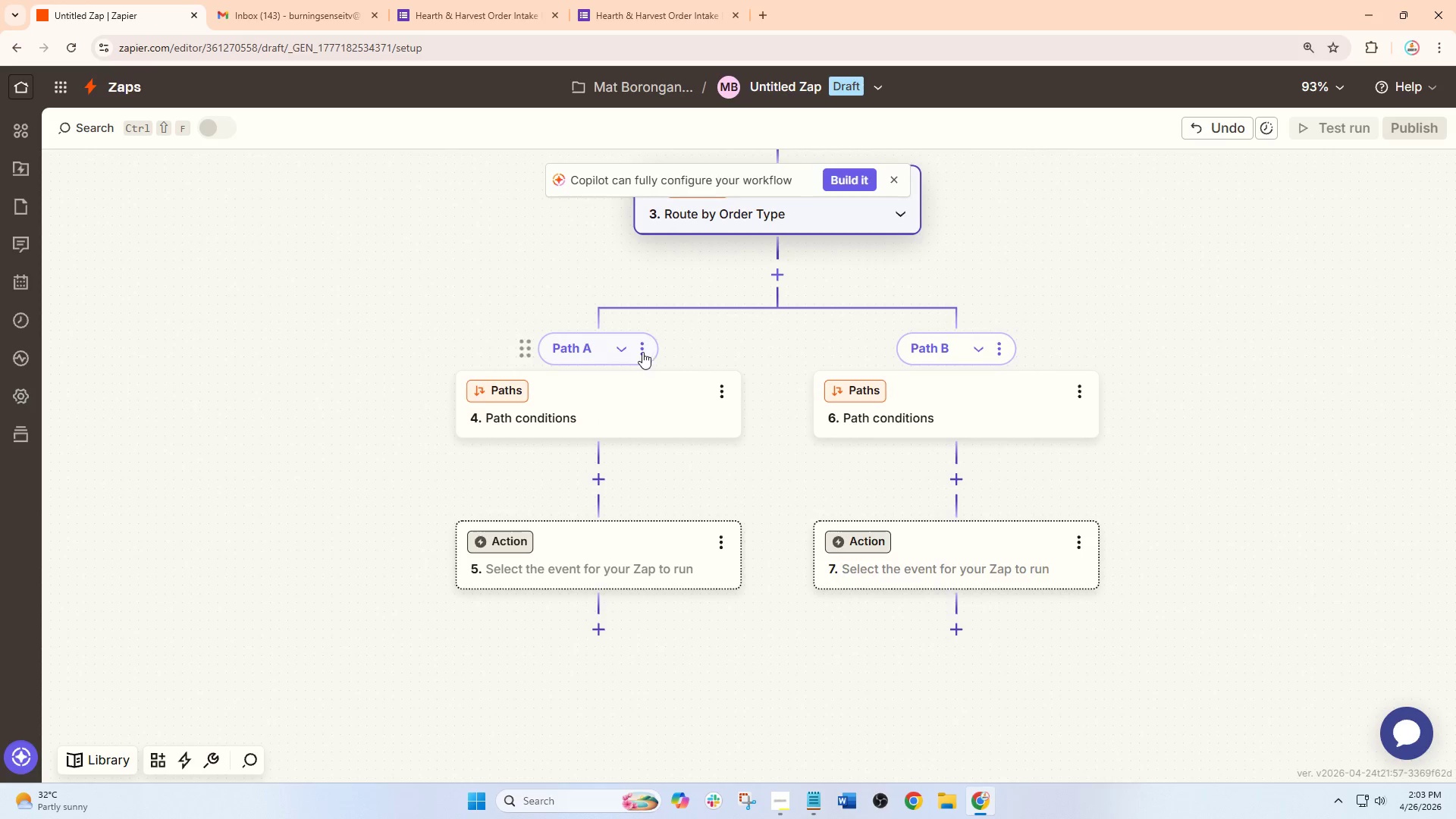 
left_click([631, 347])
 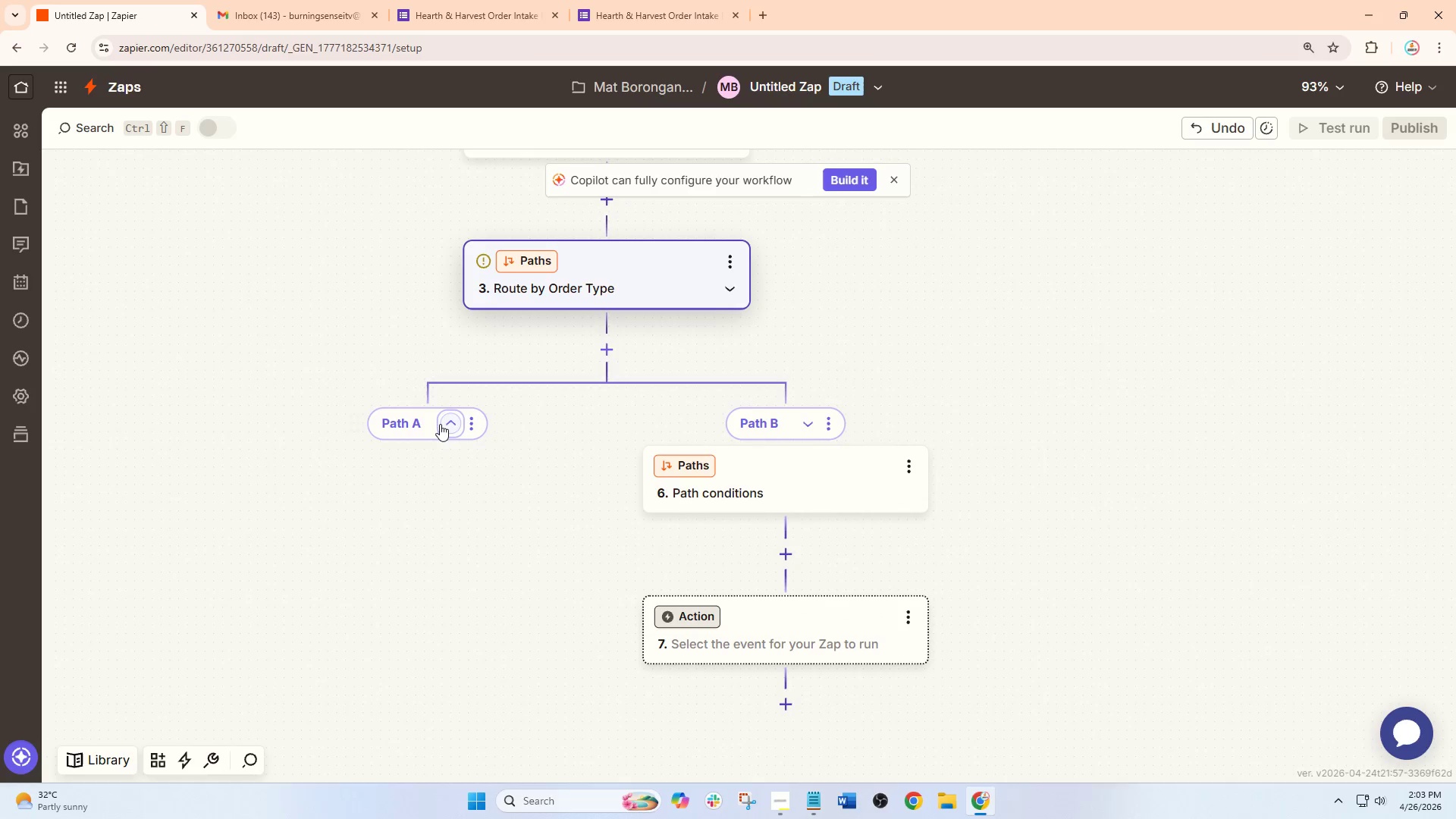 
left_click([454, 423])
 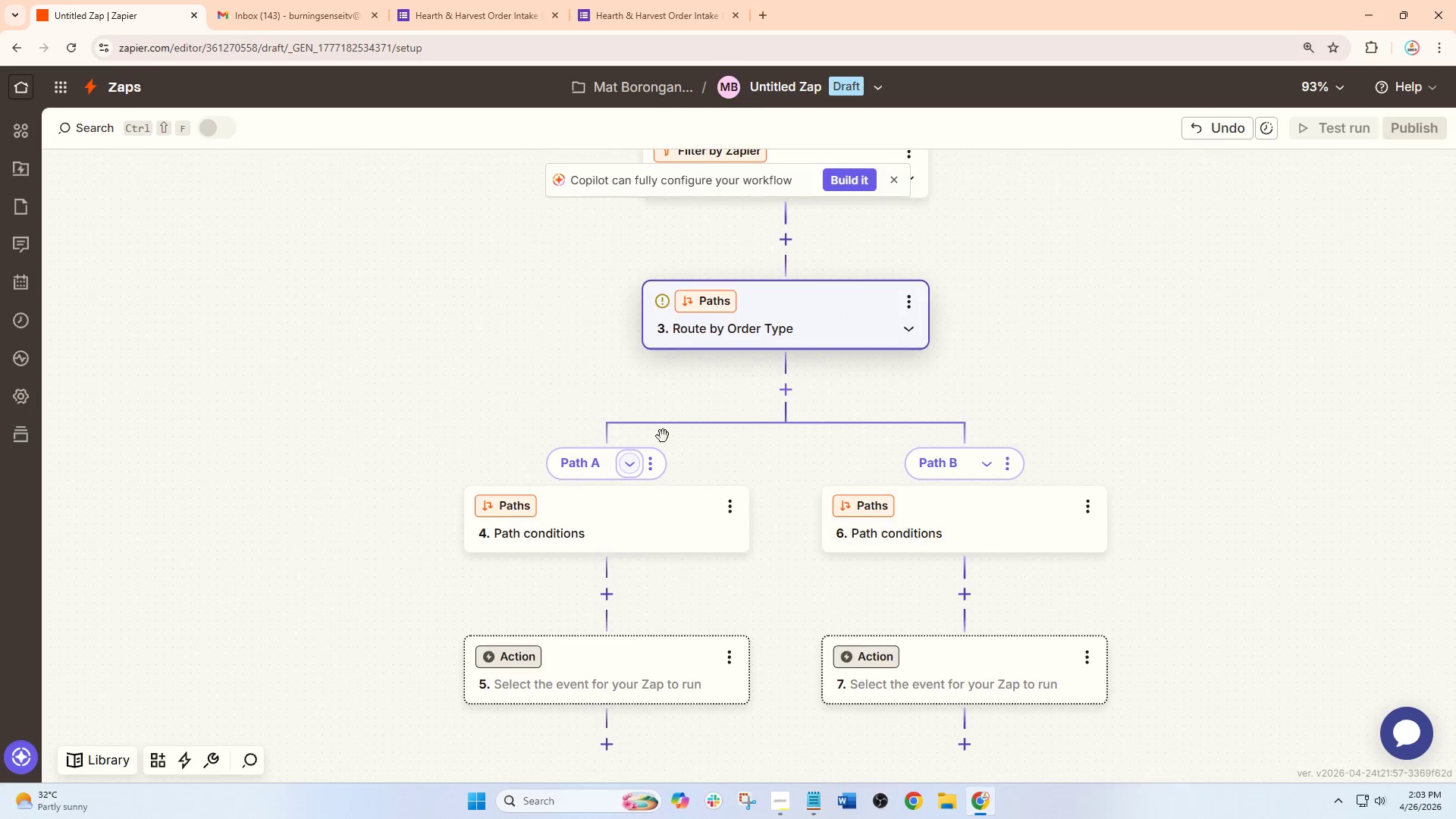 
left_click([657, 457])
 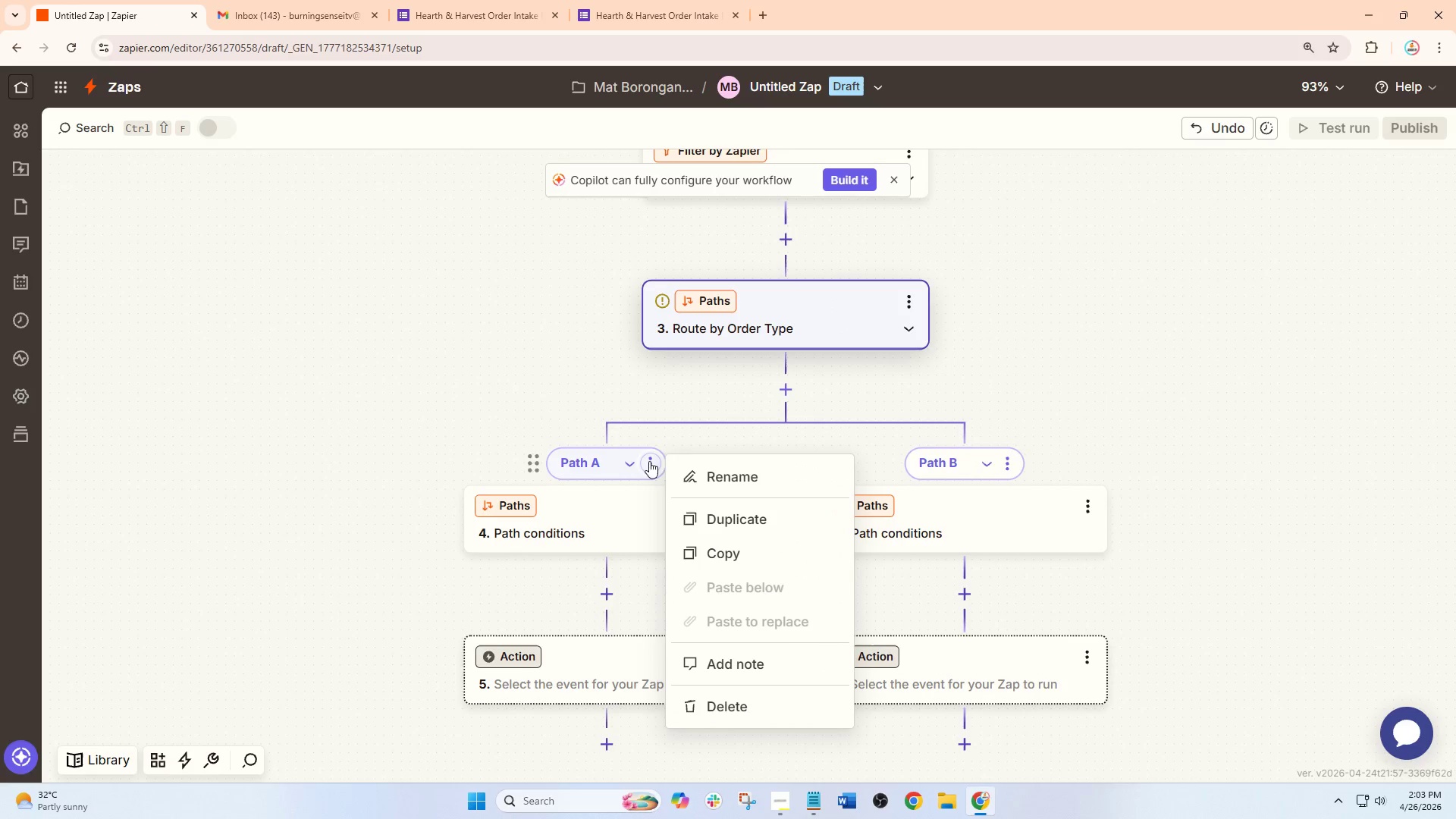 
left_click([704, 467])
 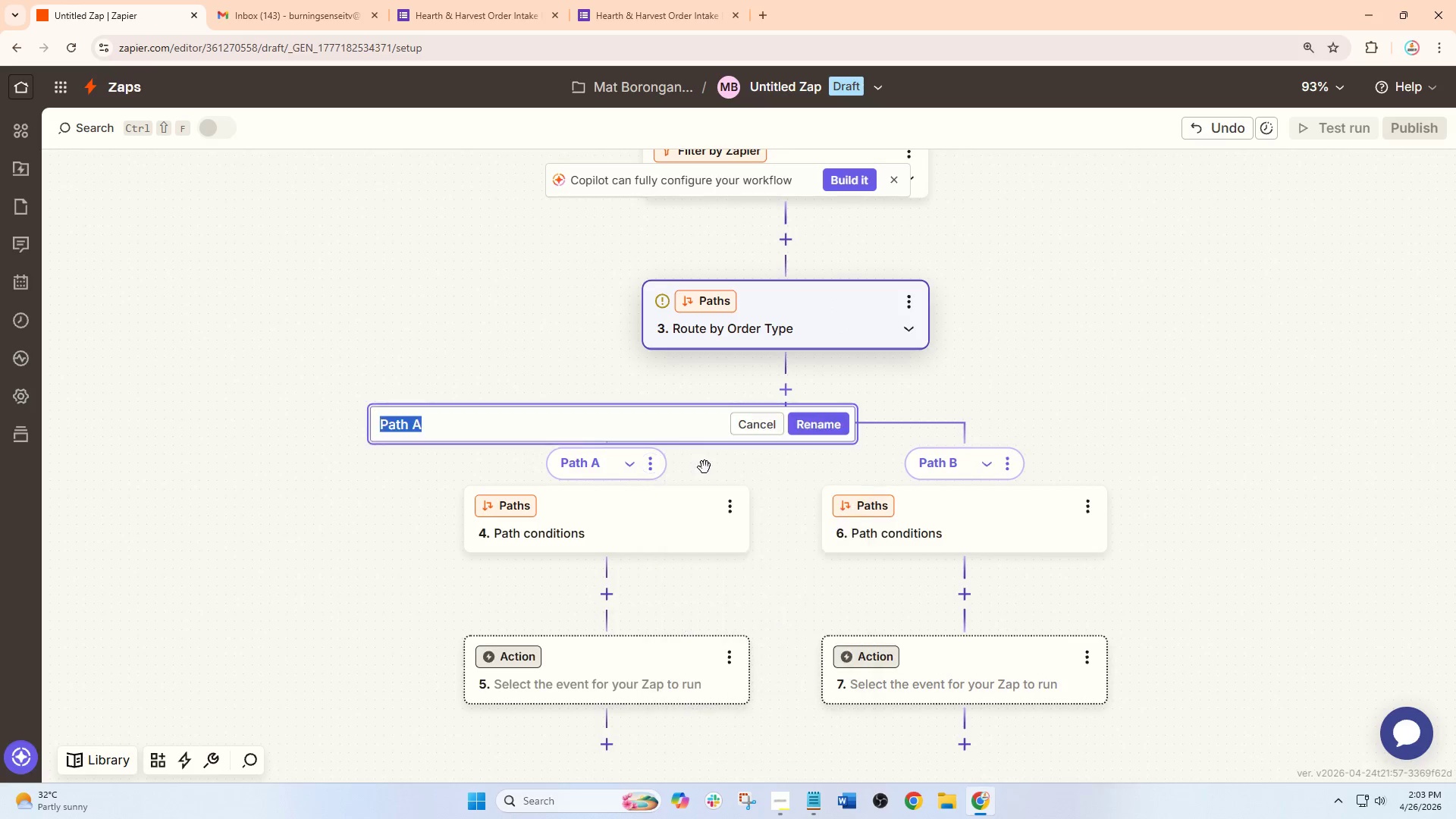 
type(Standard Subscriber)
 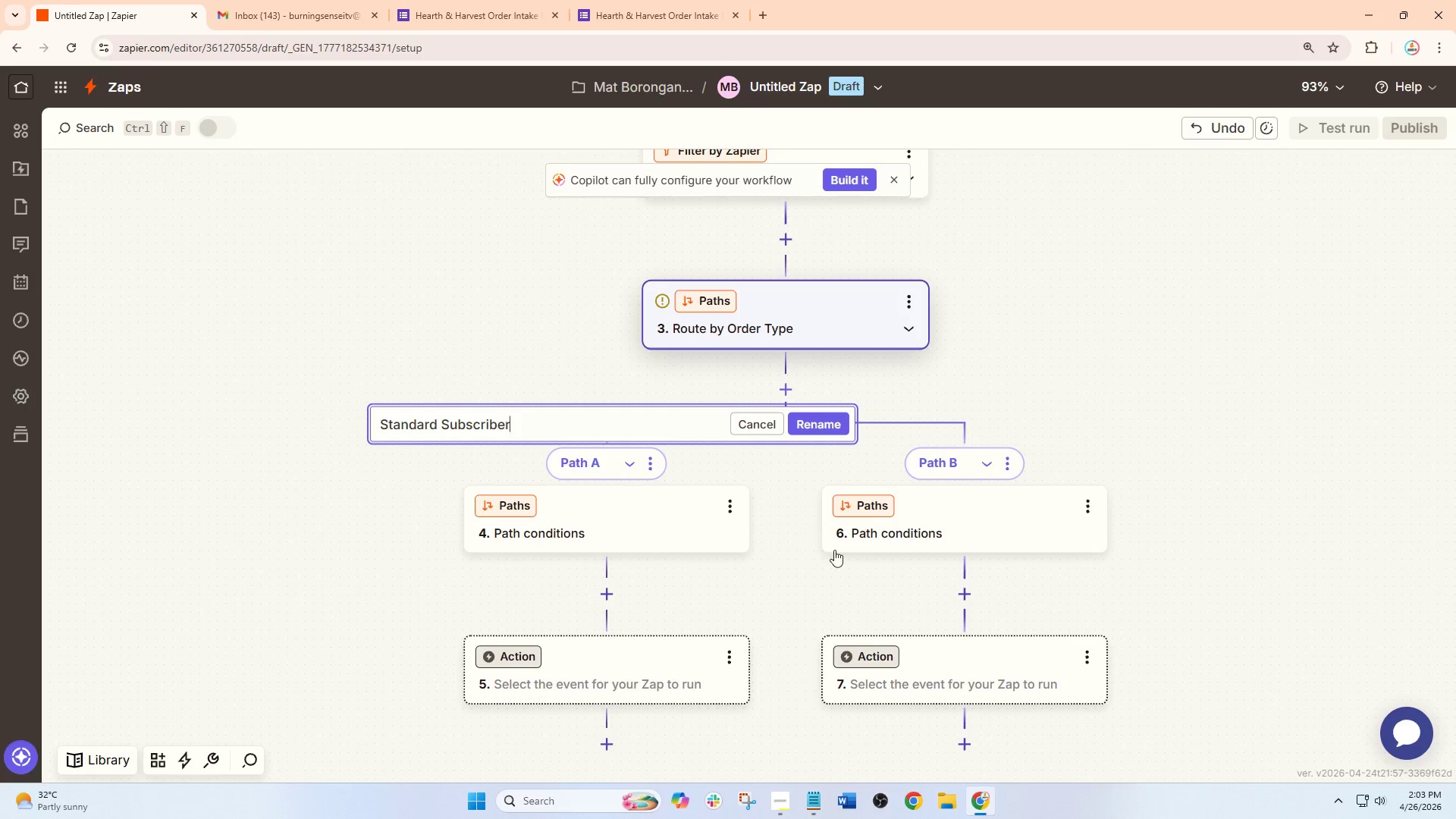 
left_click([825, 431])
 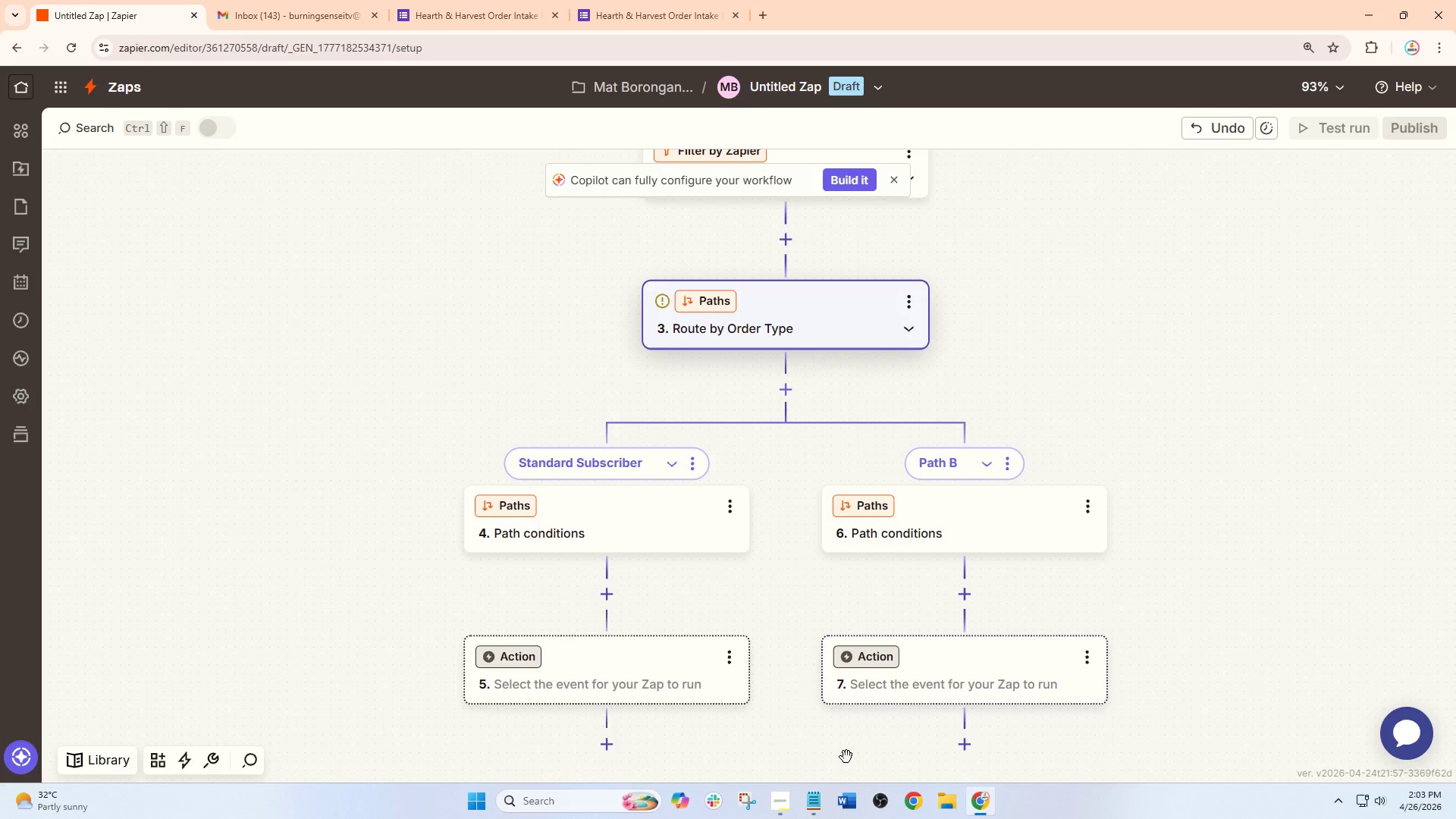 
left_click([789, 818])
 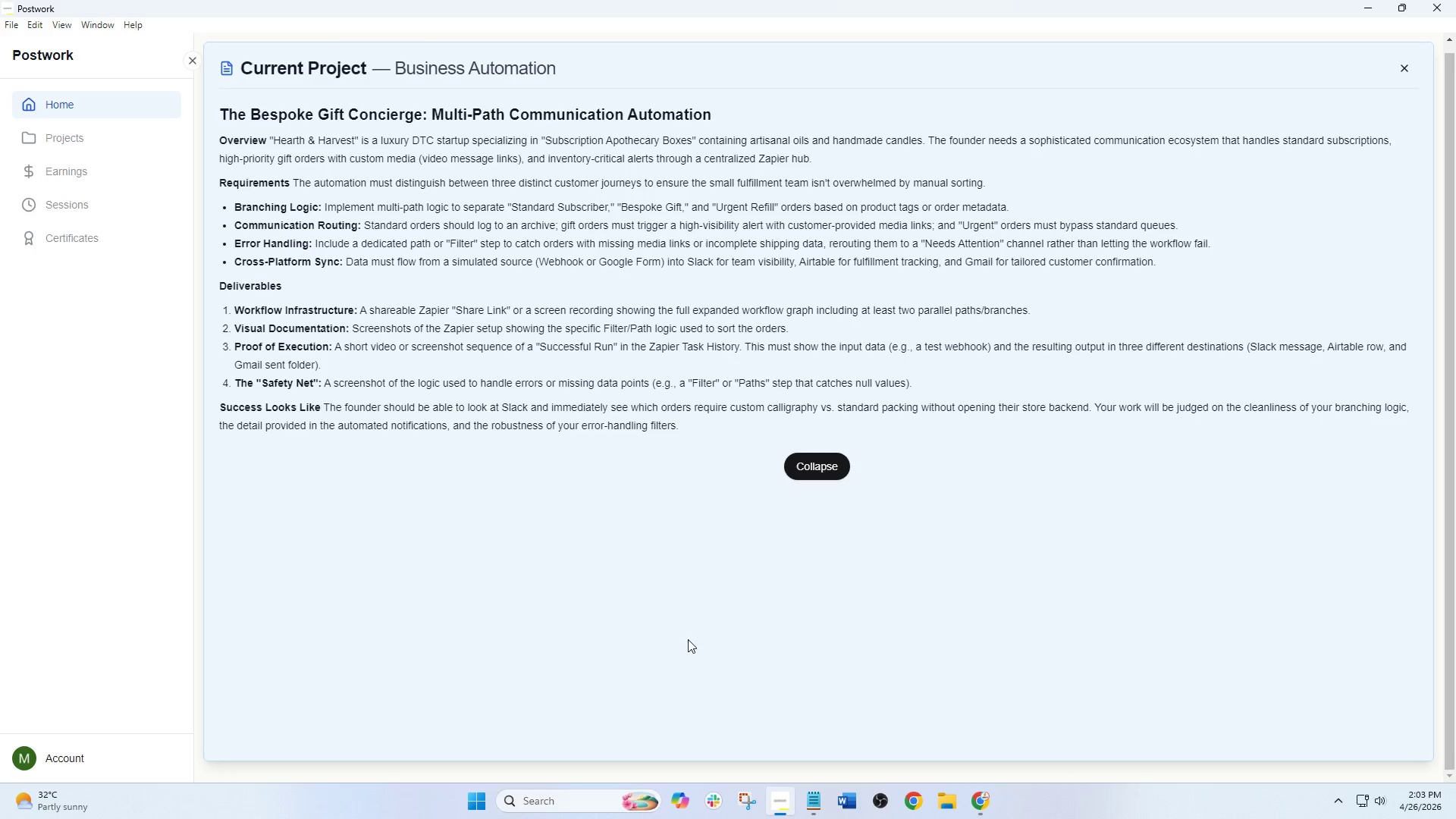 
wait(11.69)
 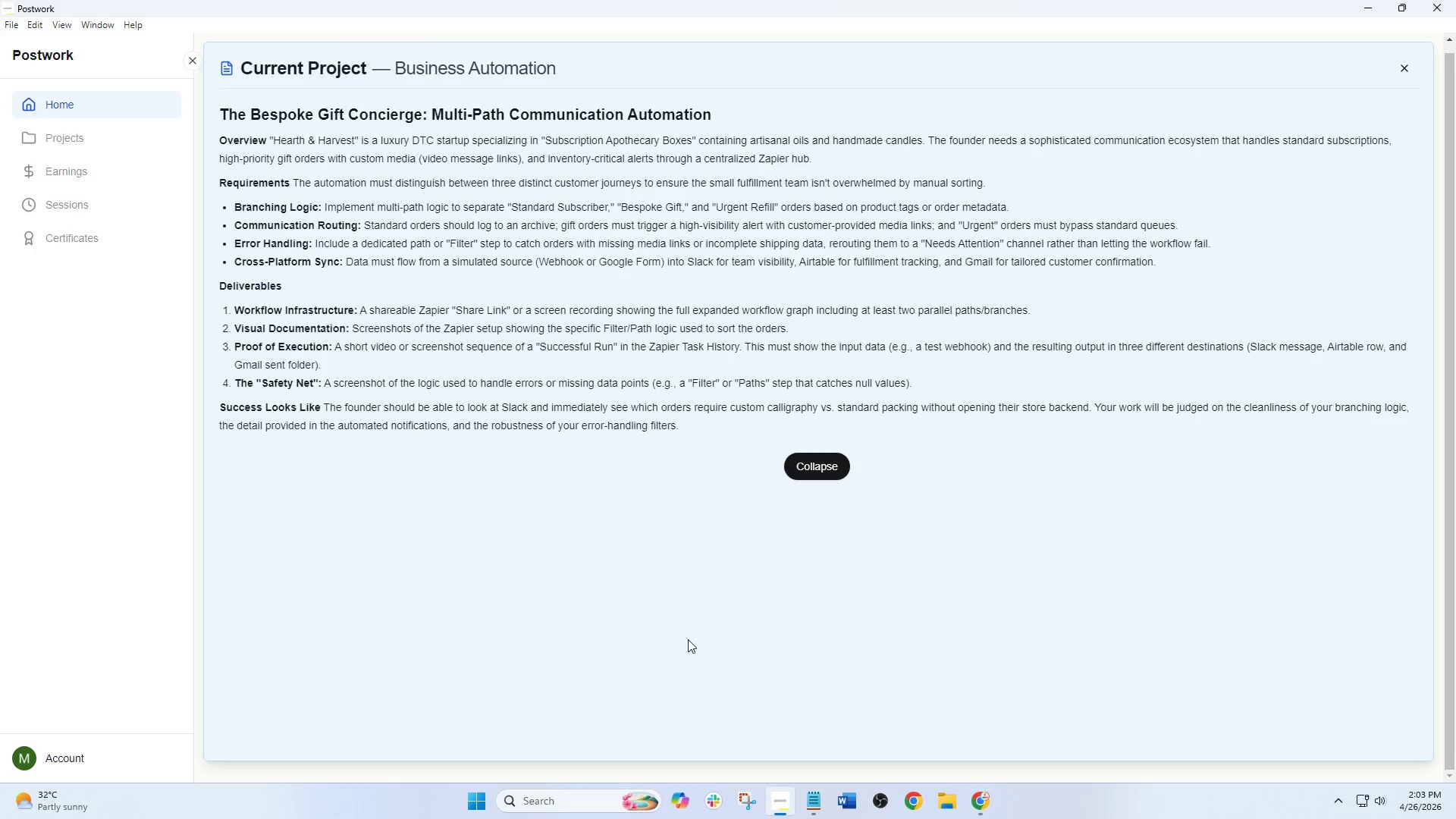 
left_click([974, 802])
 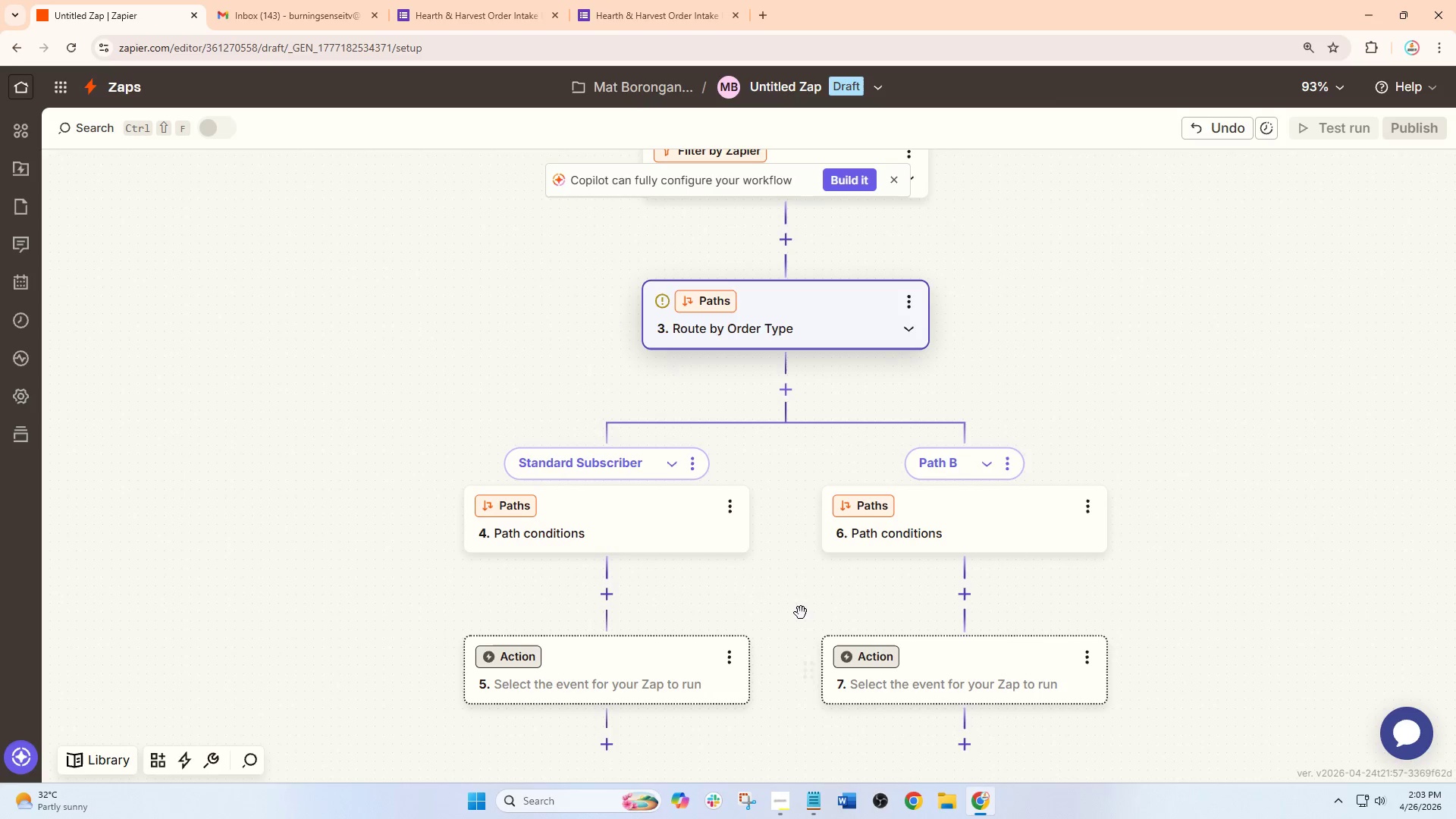 
scroll: coordinate [720, 568], scroll_direction: down, amount: 5.0
 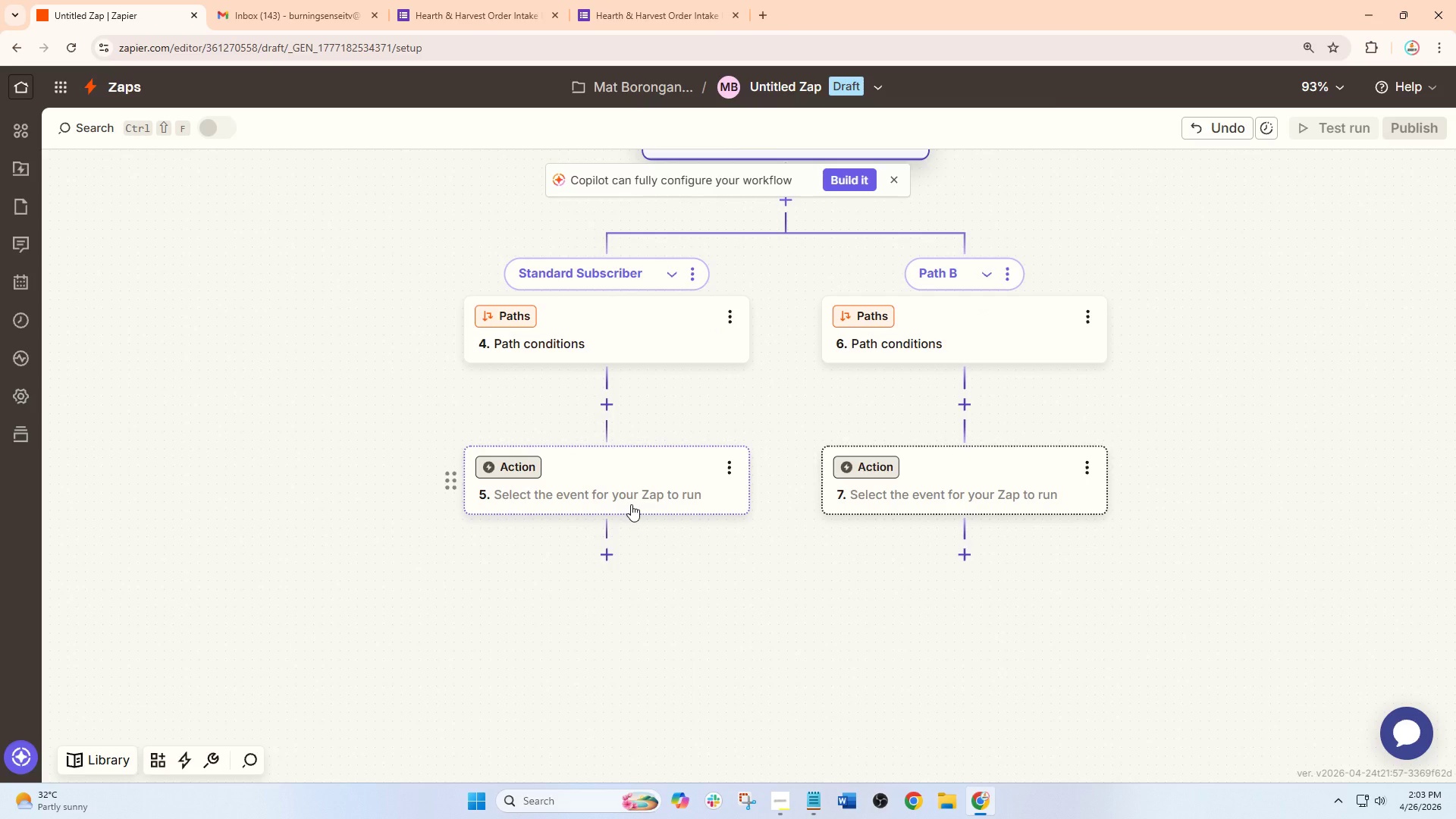 
wait(8.38)
 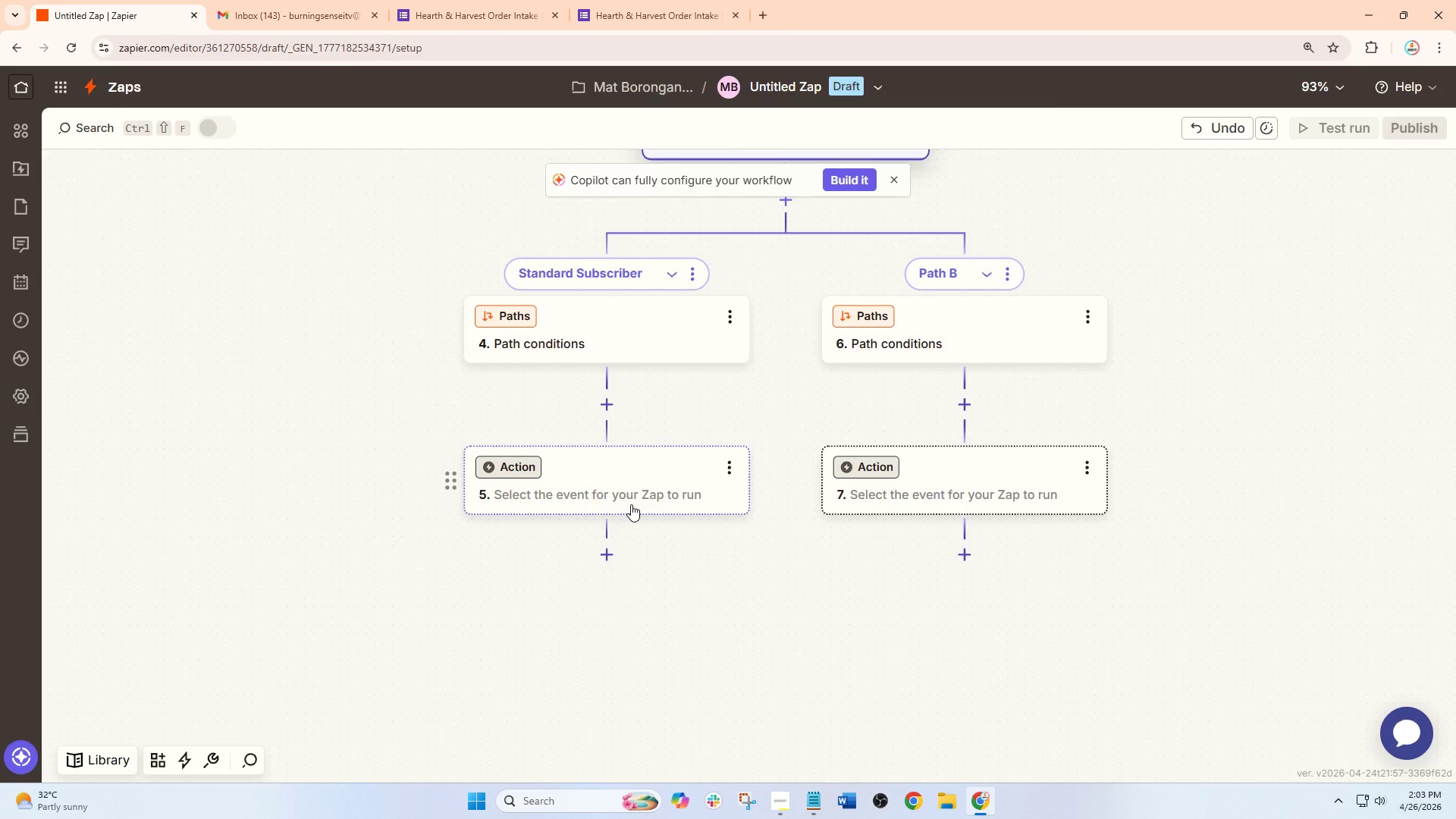 
left_click([646, 340])
 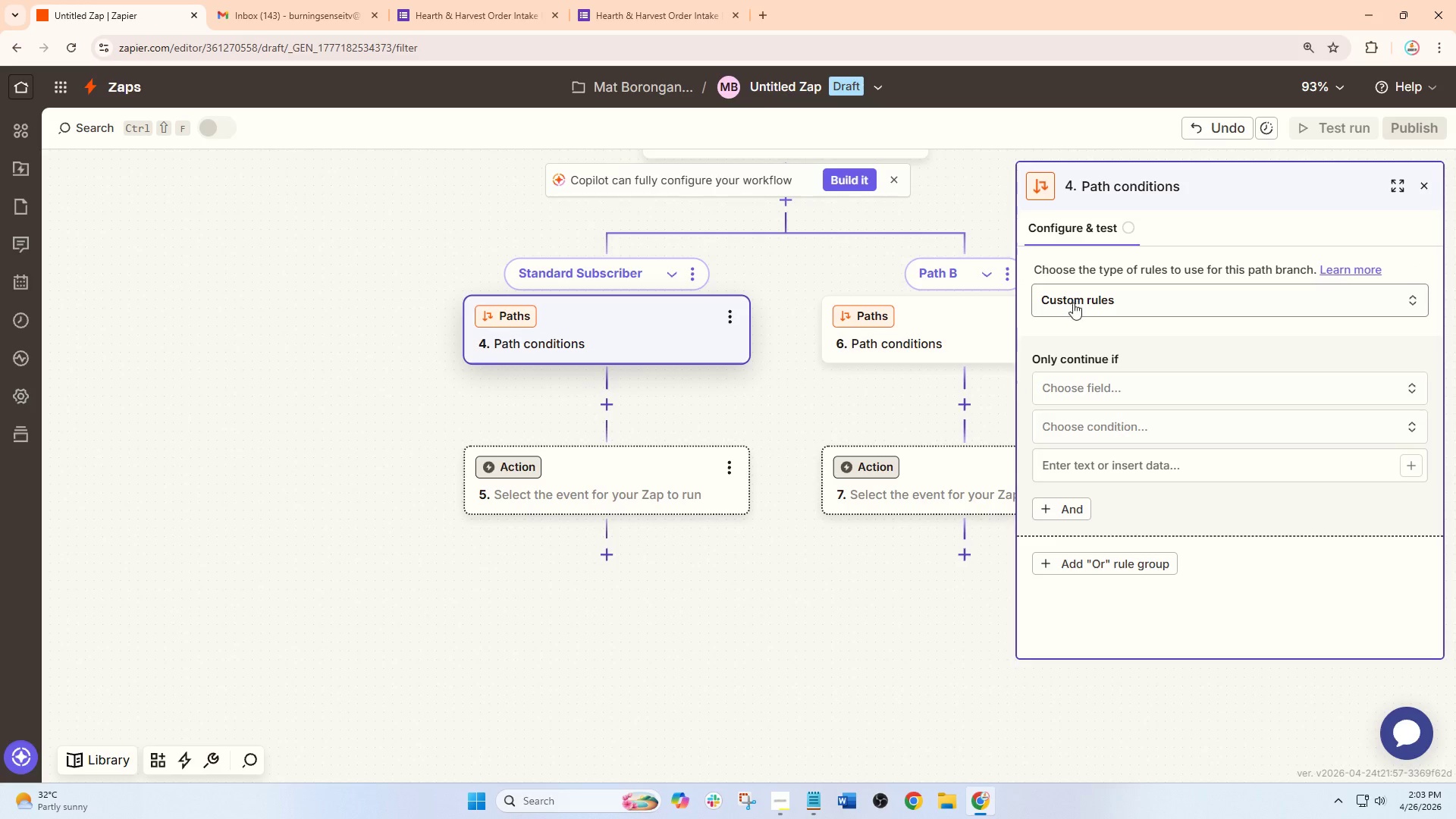 
scroll: coordinate [786, 340], scroll_direction: up, amount: 2.0
 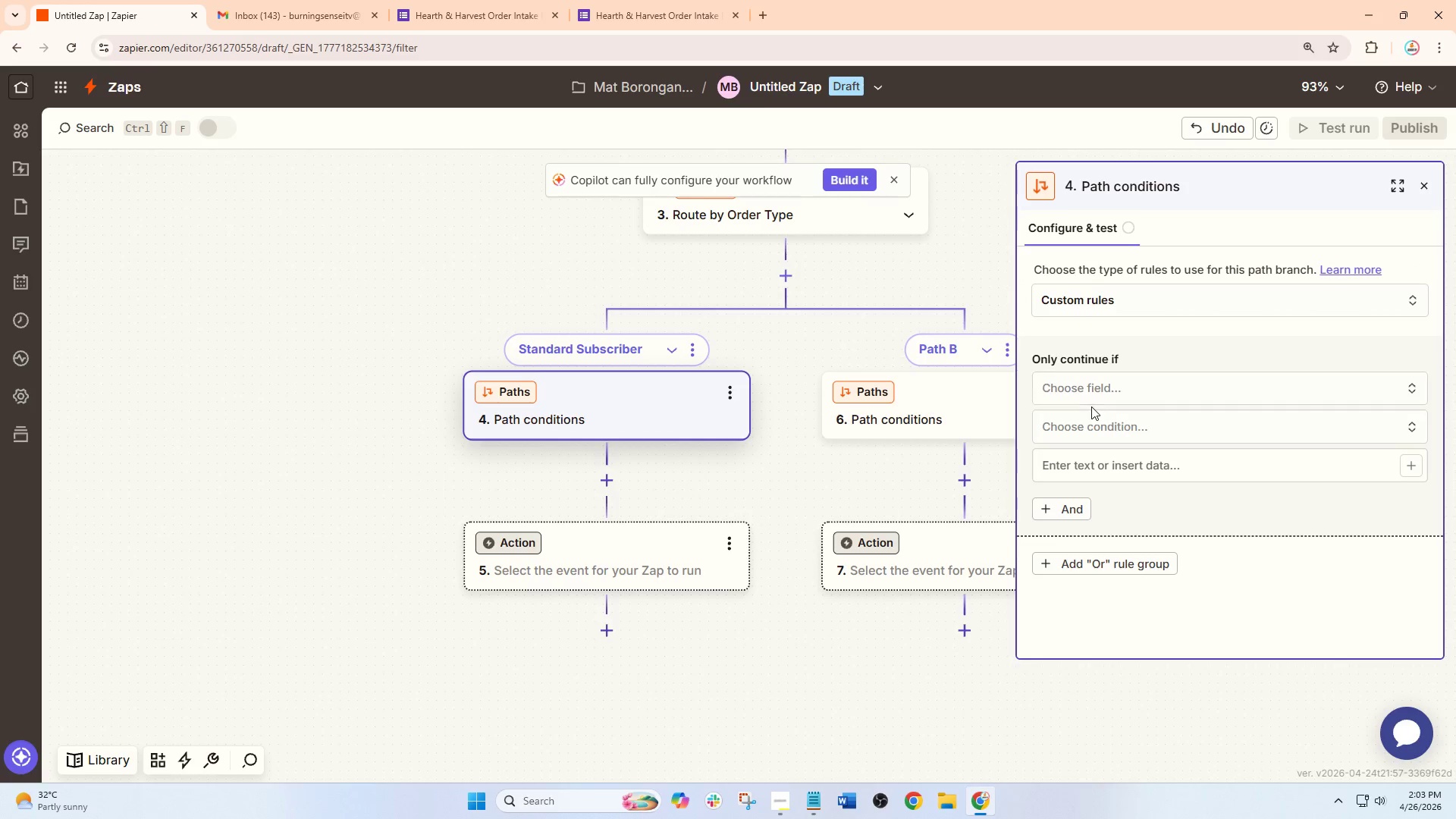 
left_click([1098, 388])
 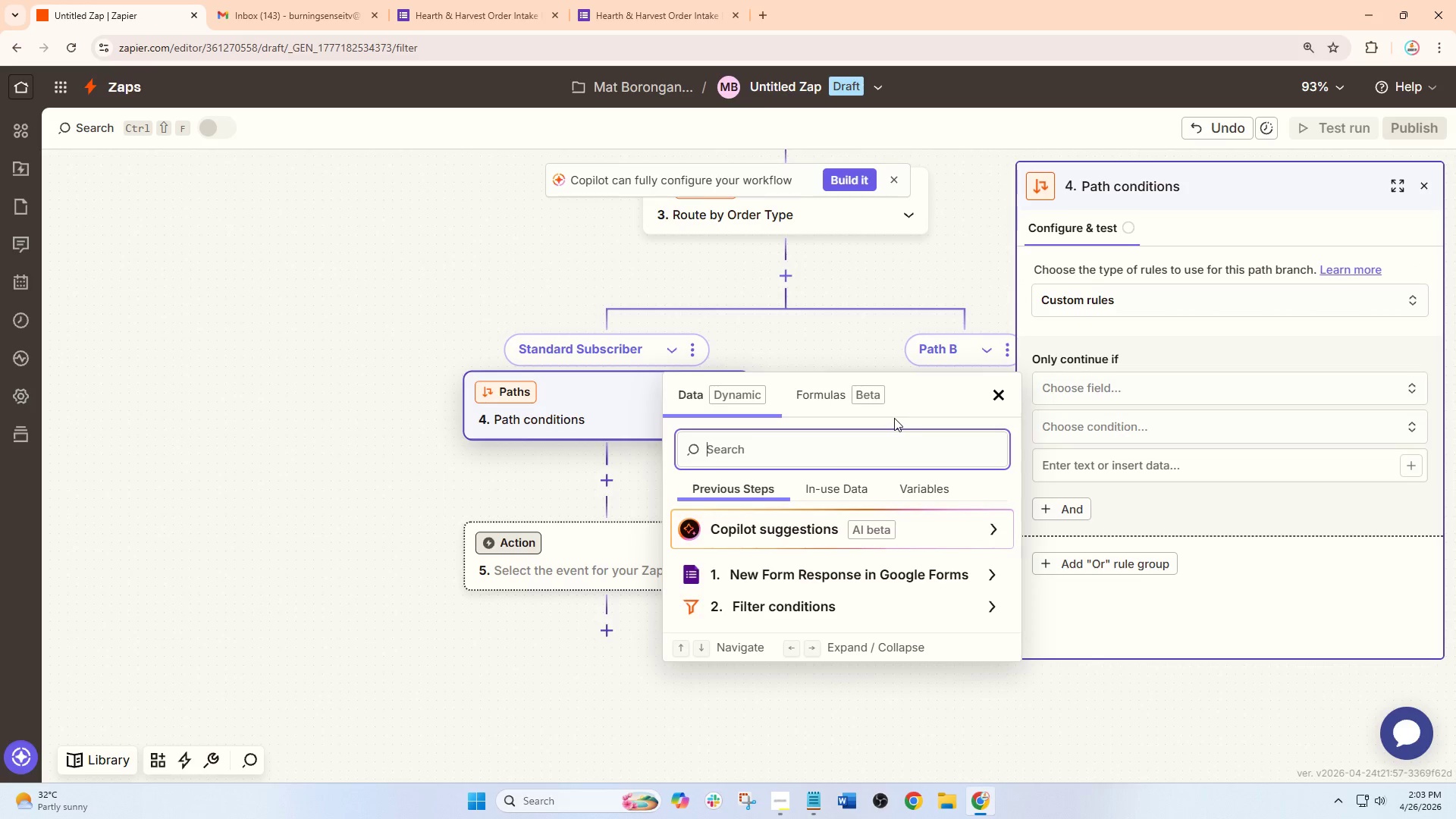 
type(orde)
 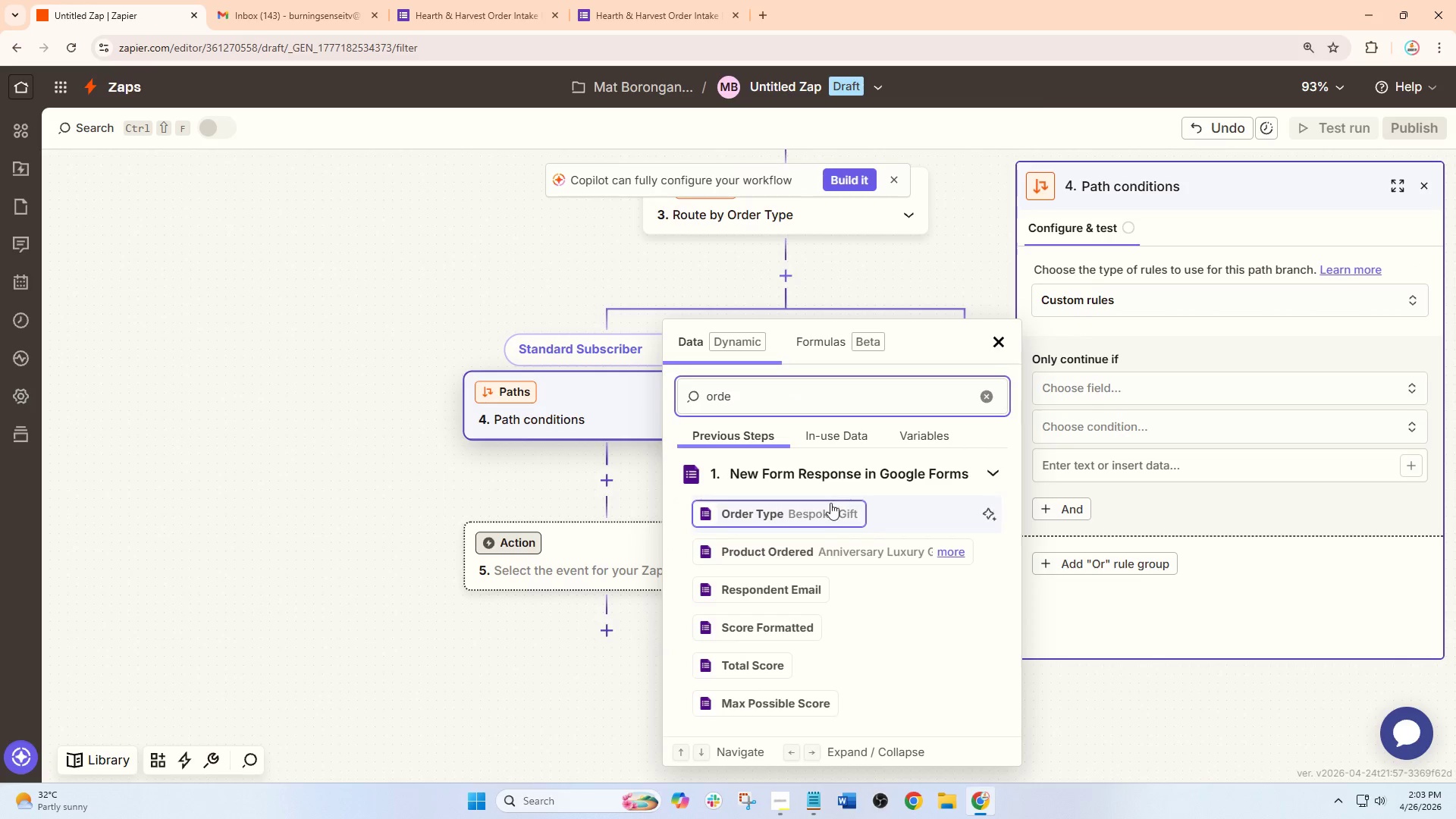 
left_click([819, 514])
 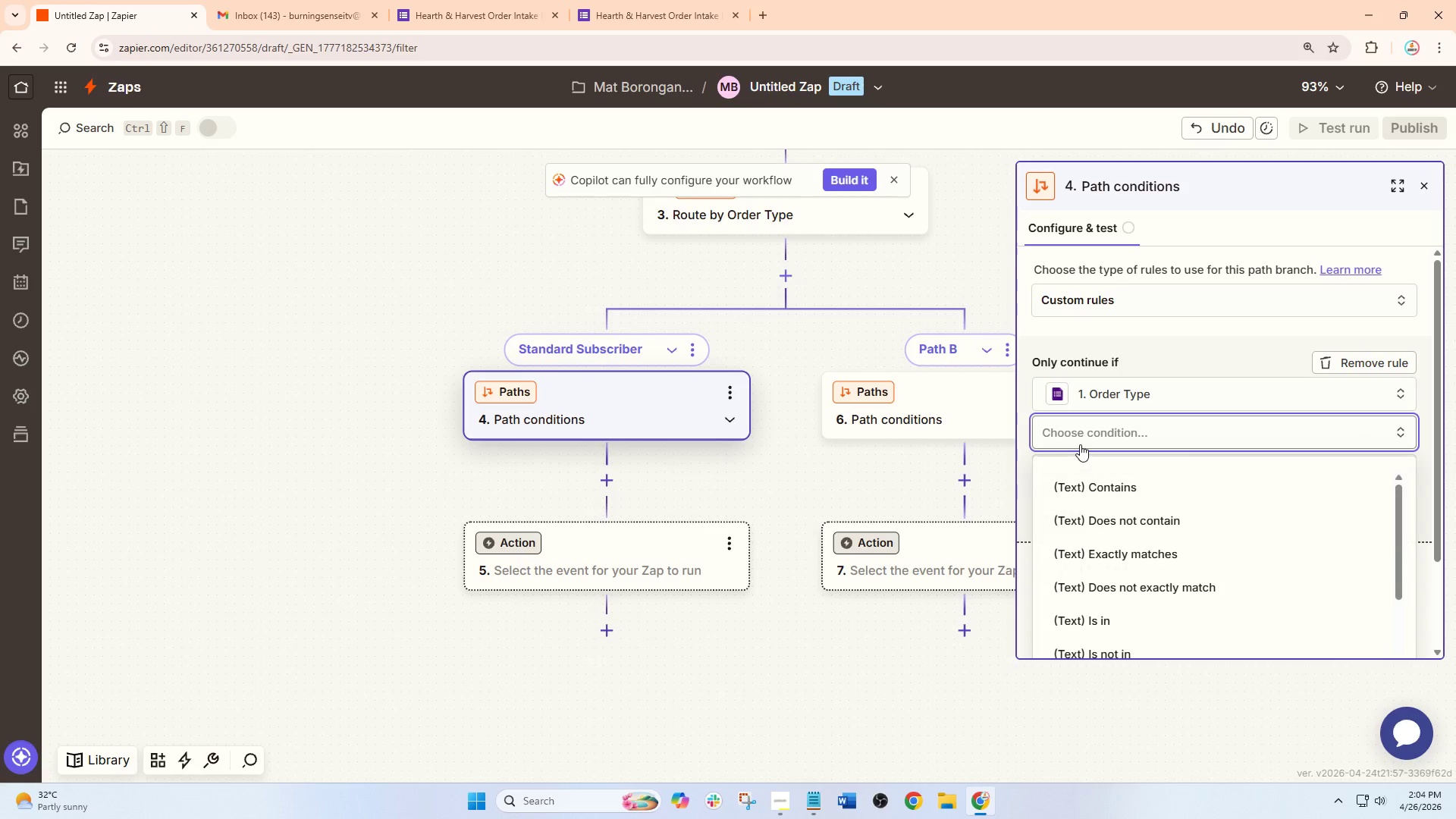 
left_click([1121, 551])
 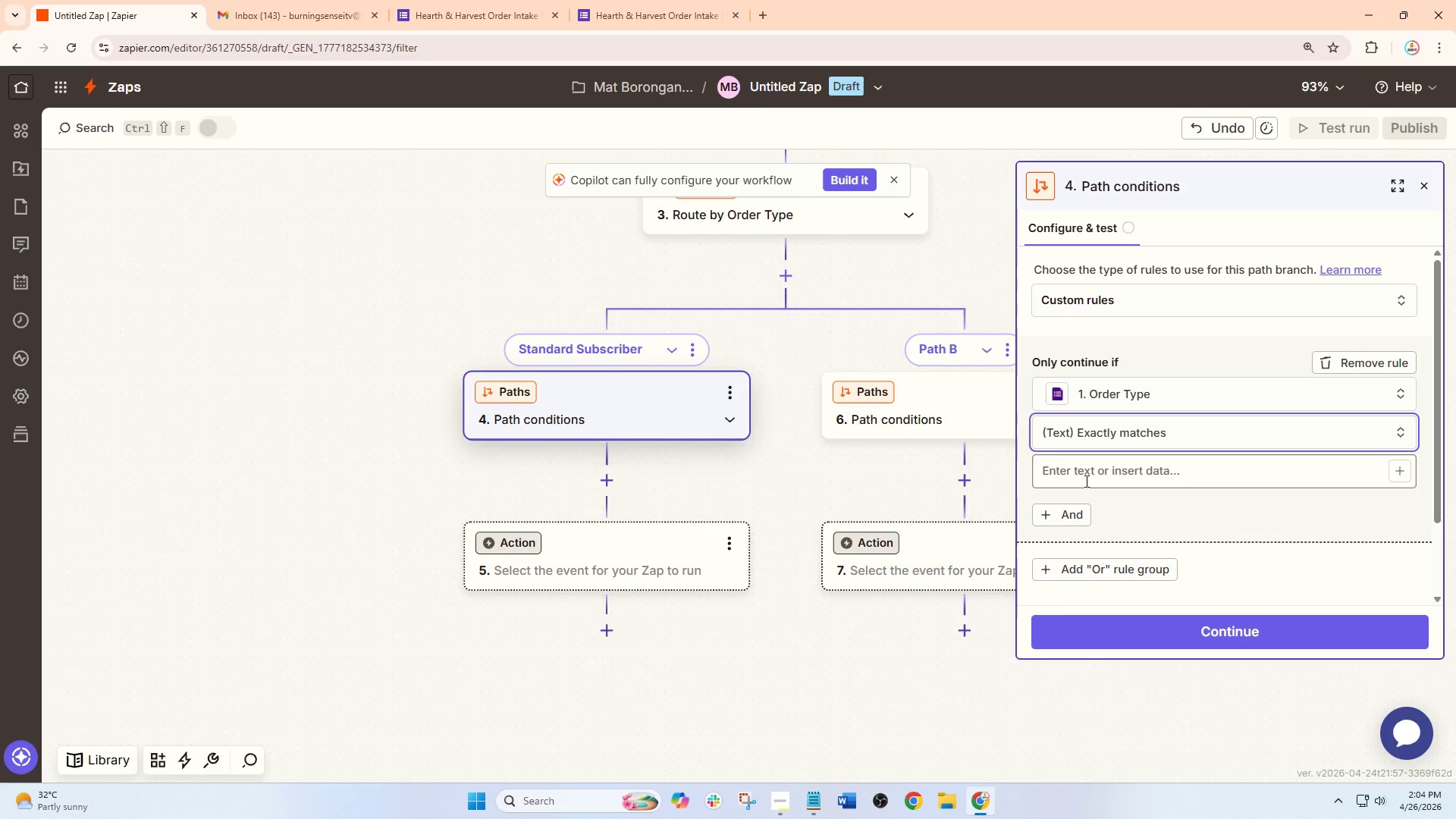 
left_click([1086, 474])
 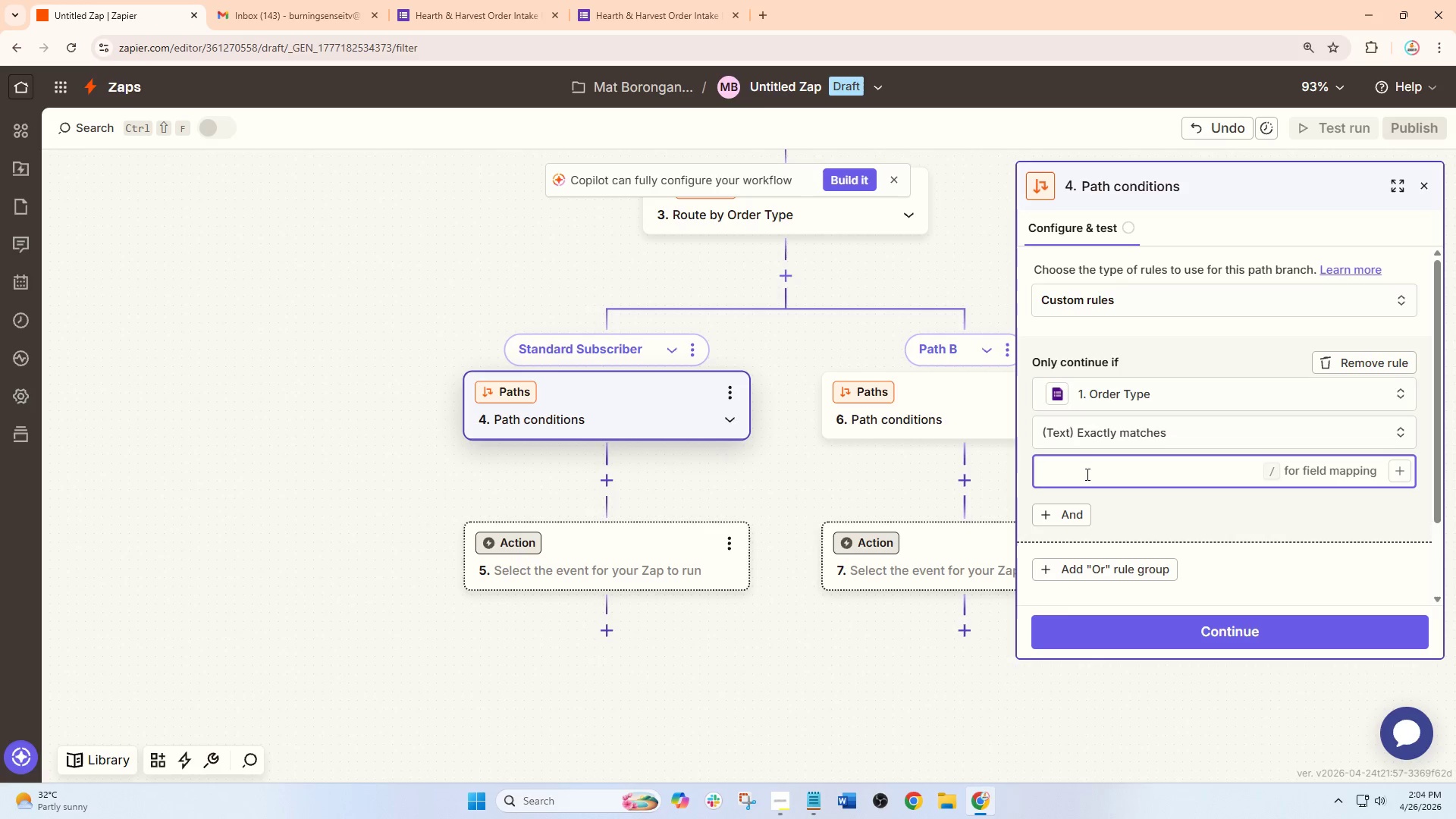 
type(Standard Subscriber)
 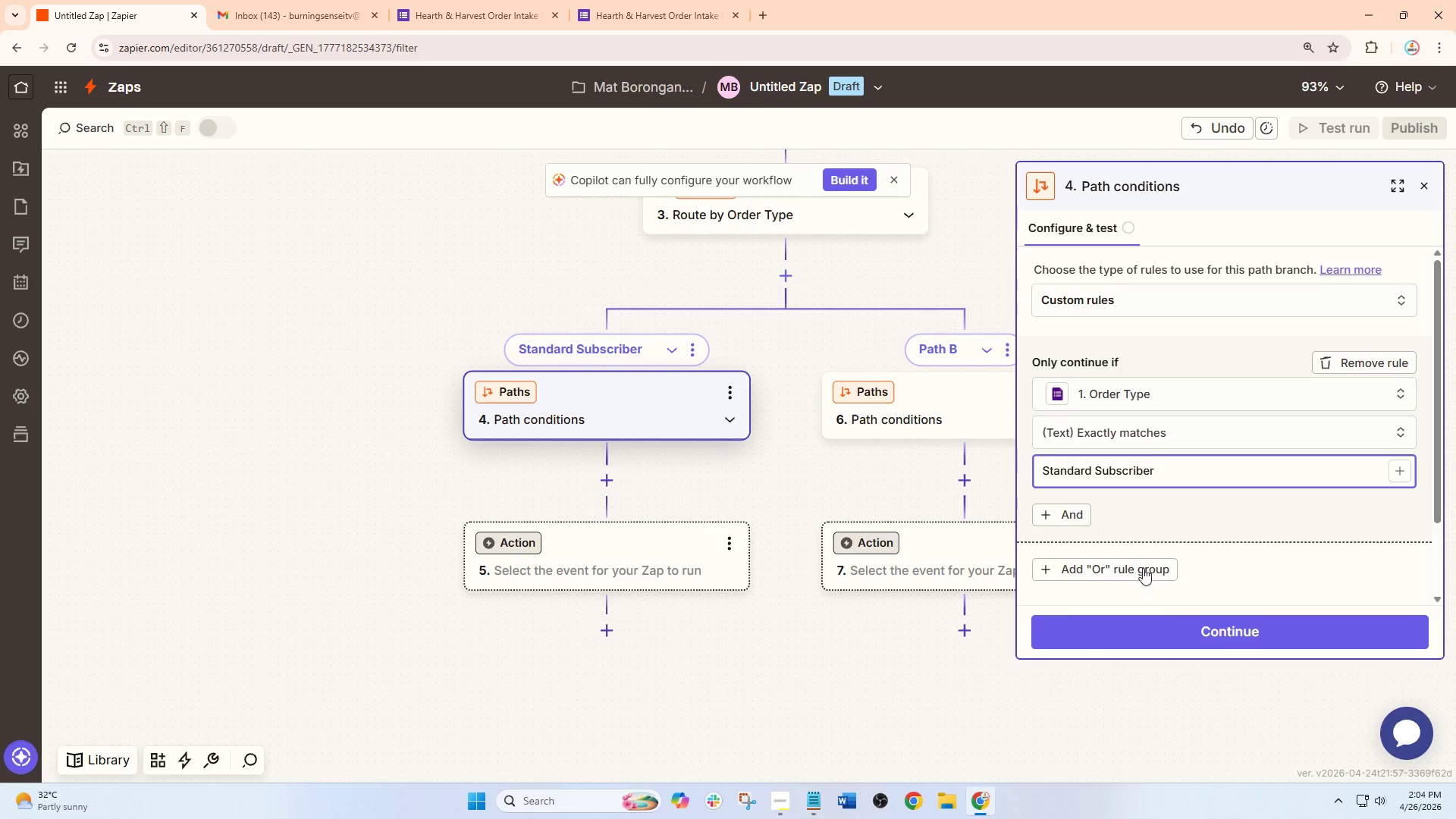 
left_click([1184, 639])
 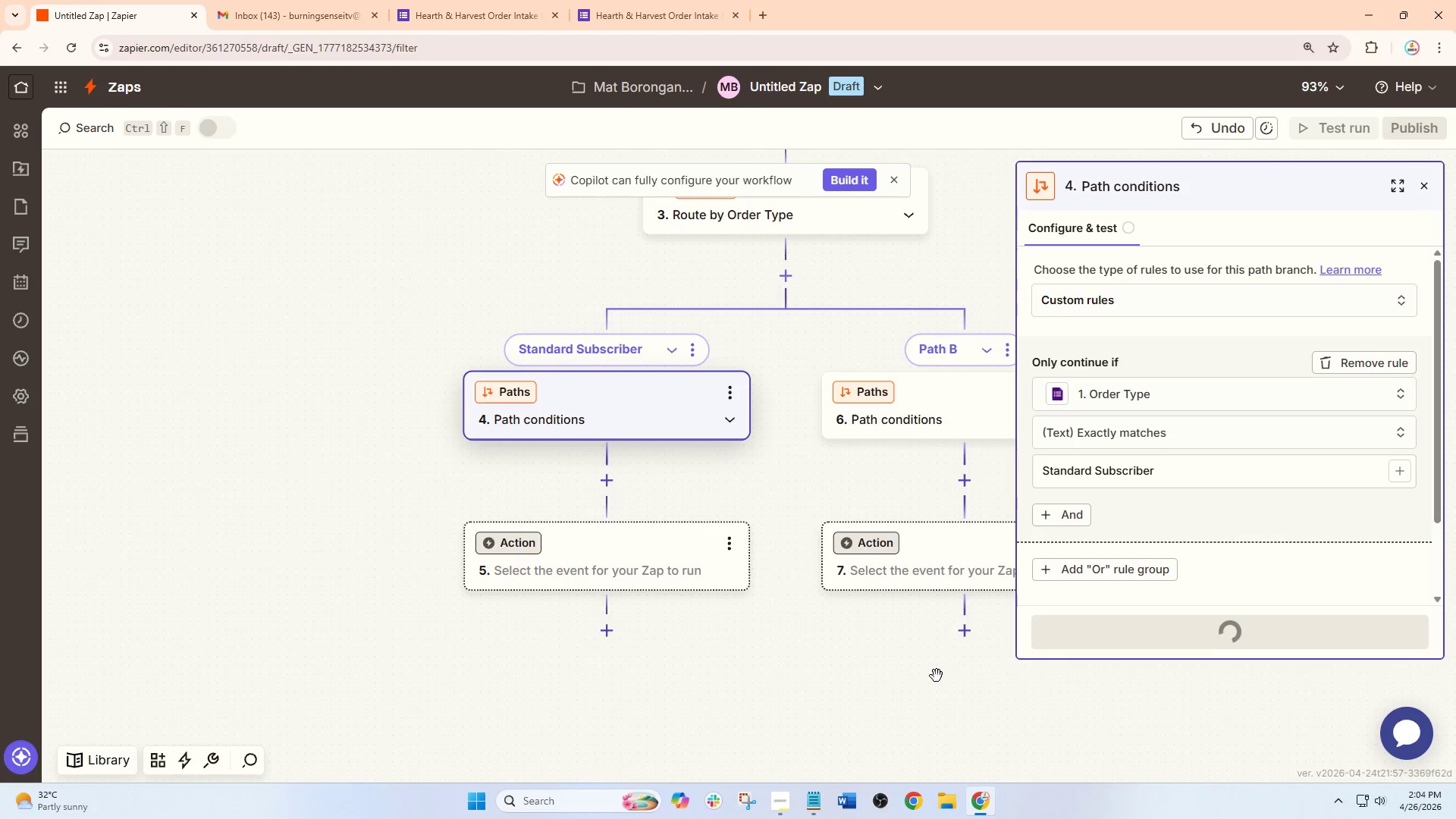 
left_click_drag(start_coordinate=[959, 673], to_coordinate=[896, 658])
 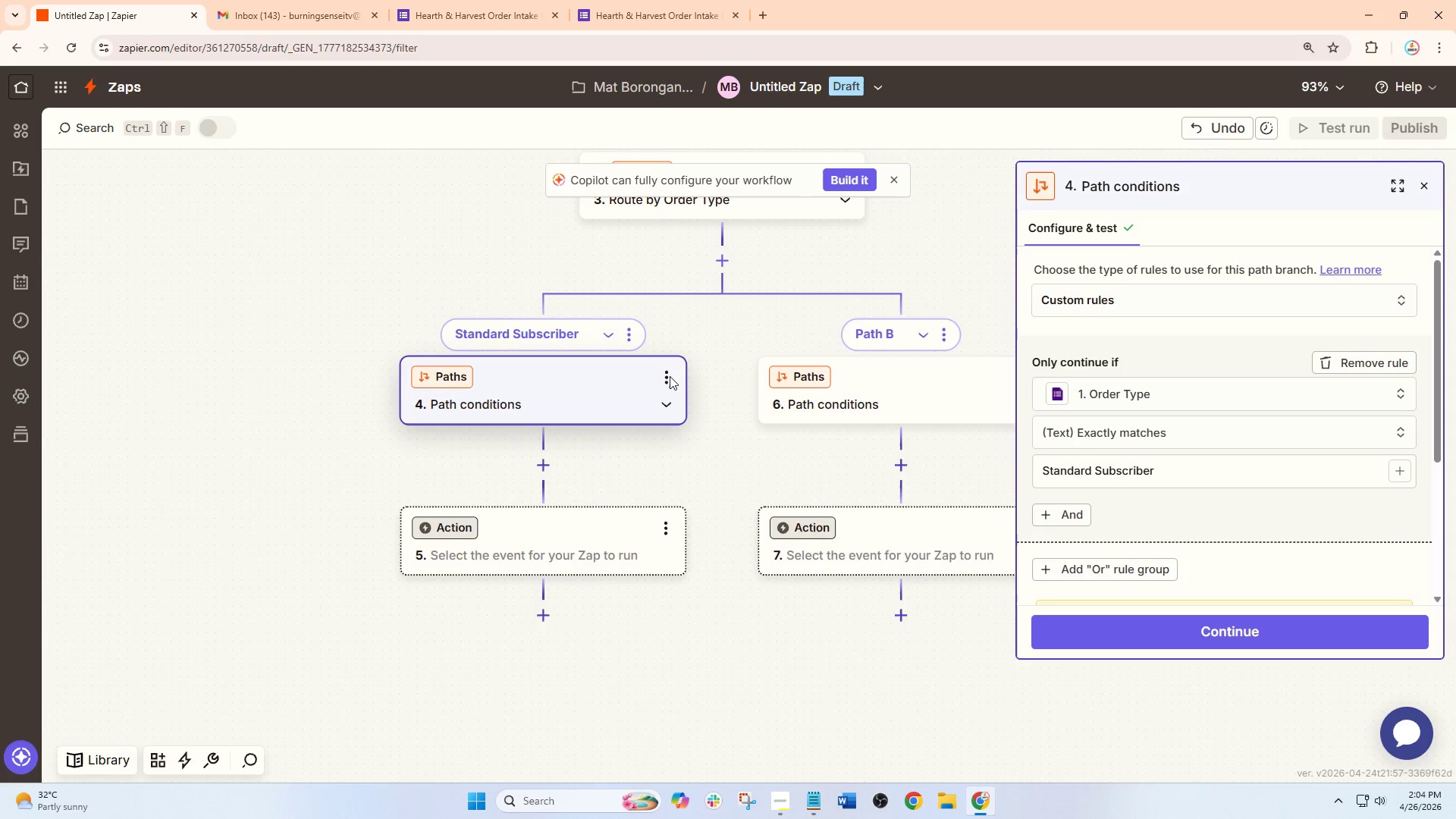 
left_click([667, 375])
 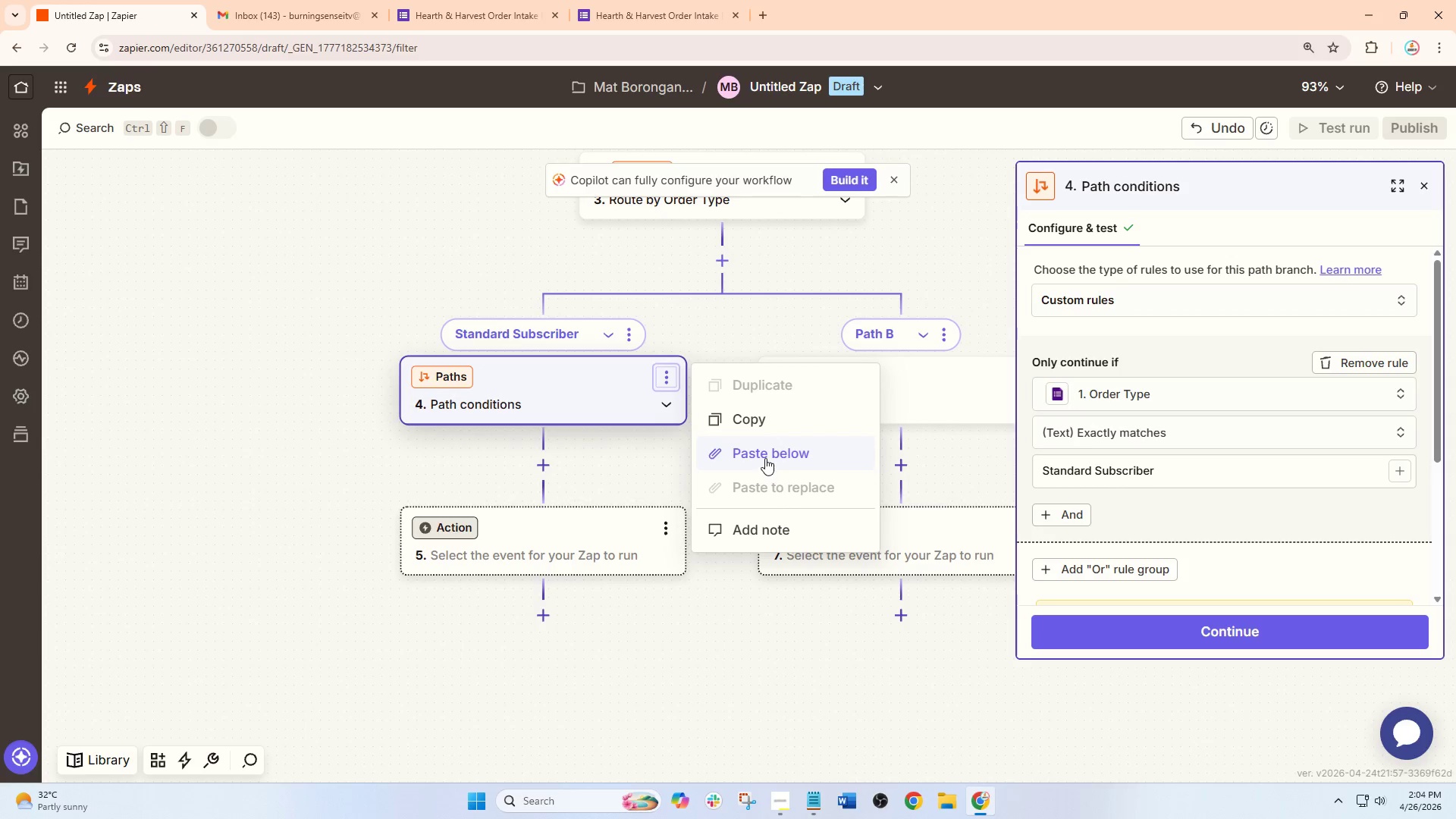 
left_click([762, 418])
 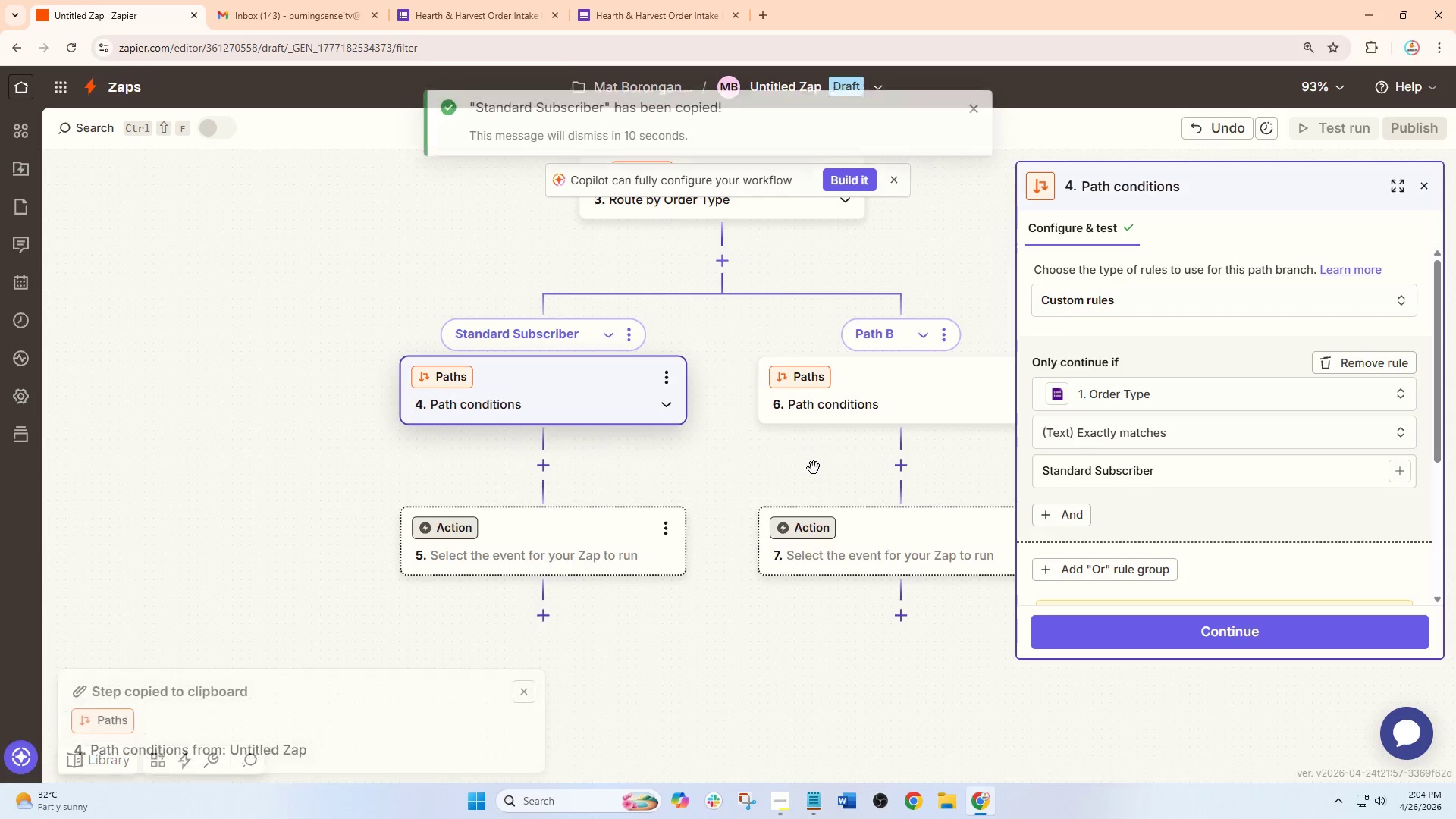 
left_click_drag(start_coordinate=[814, 468], to_coordinate=[635, 458])
 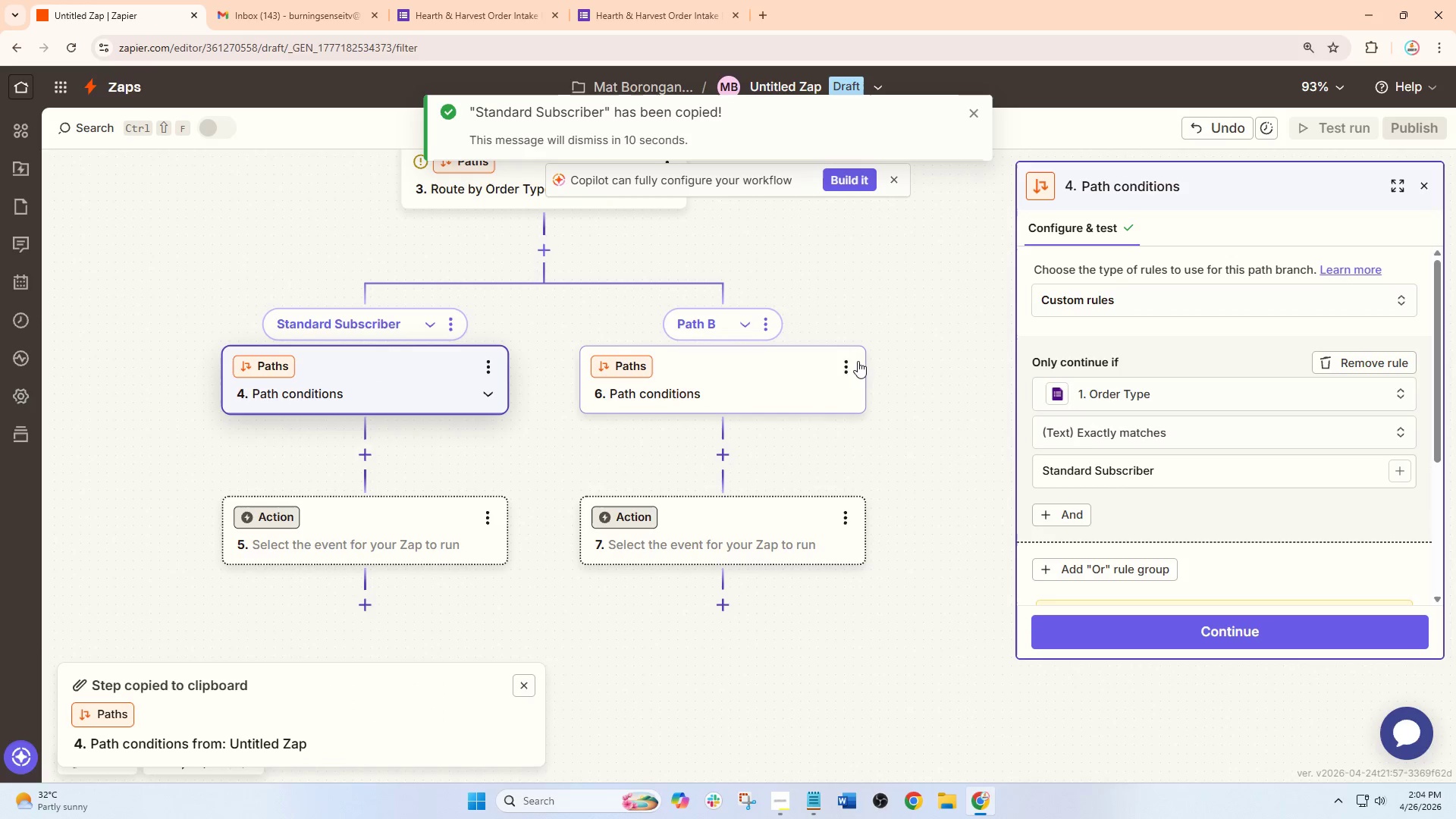 
left_click([846, 359])
 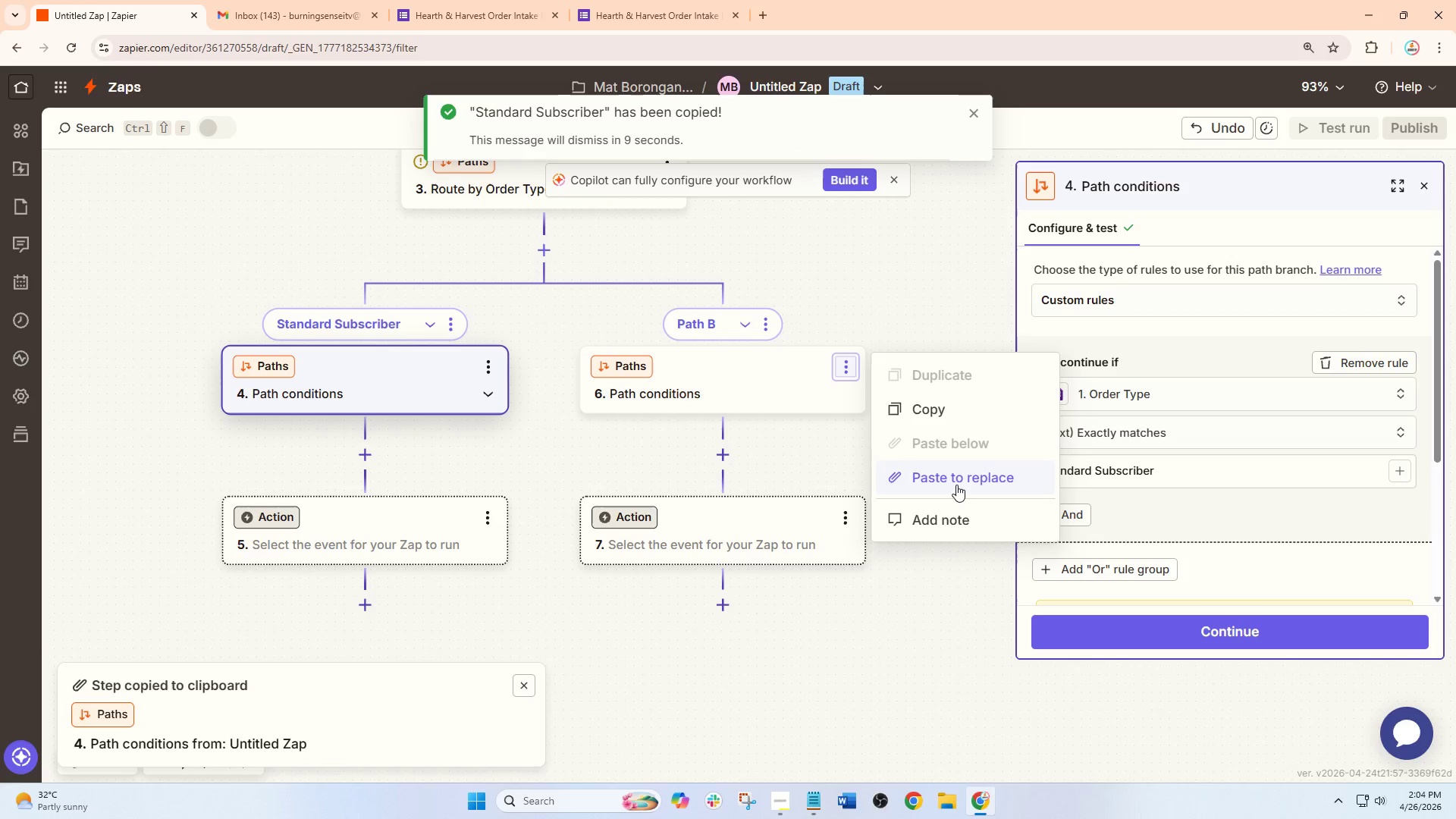 
left_click([962, 477])
 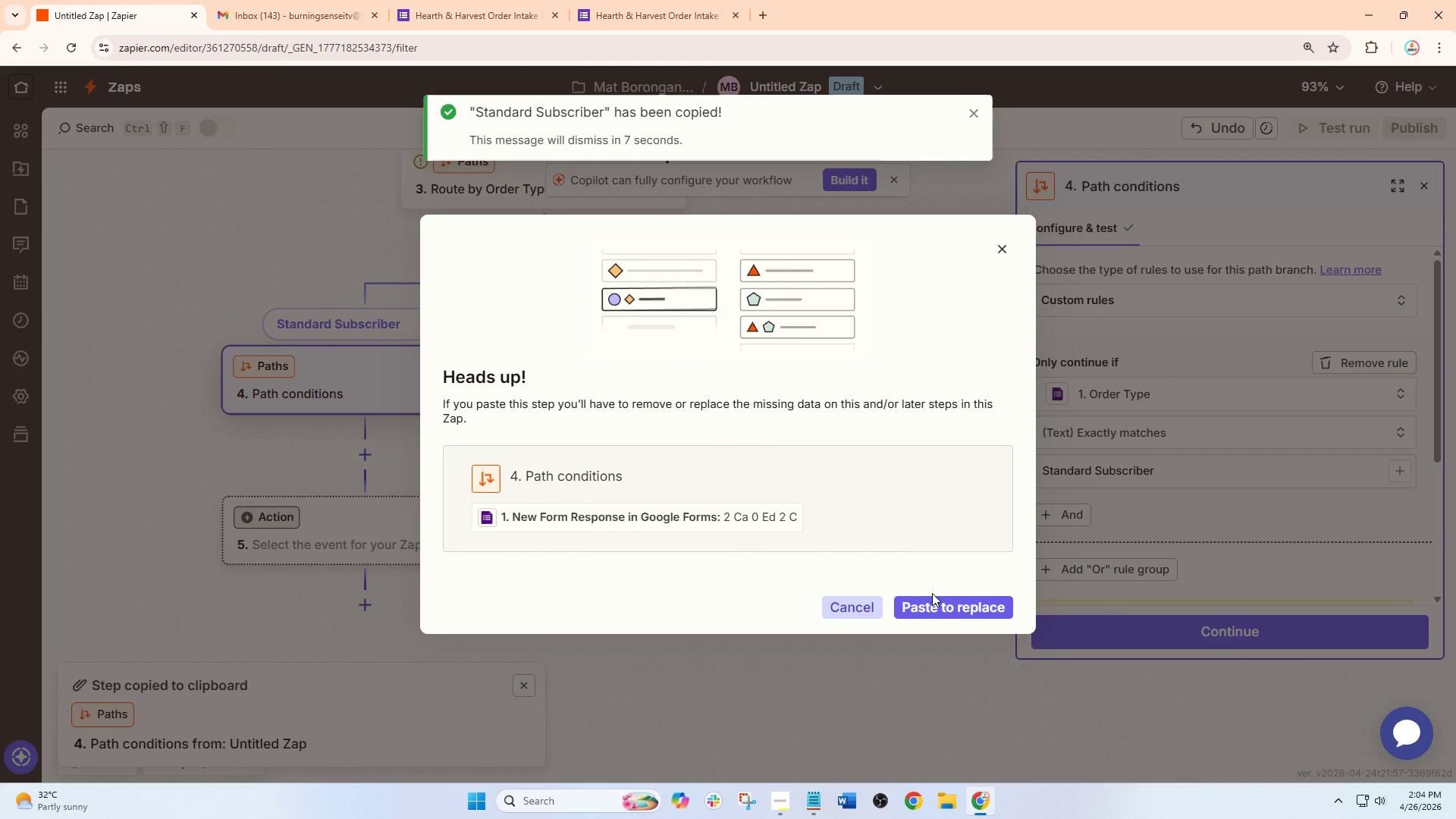 
left_click([934, 603])
 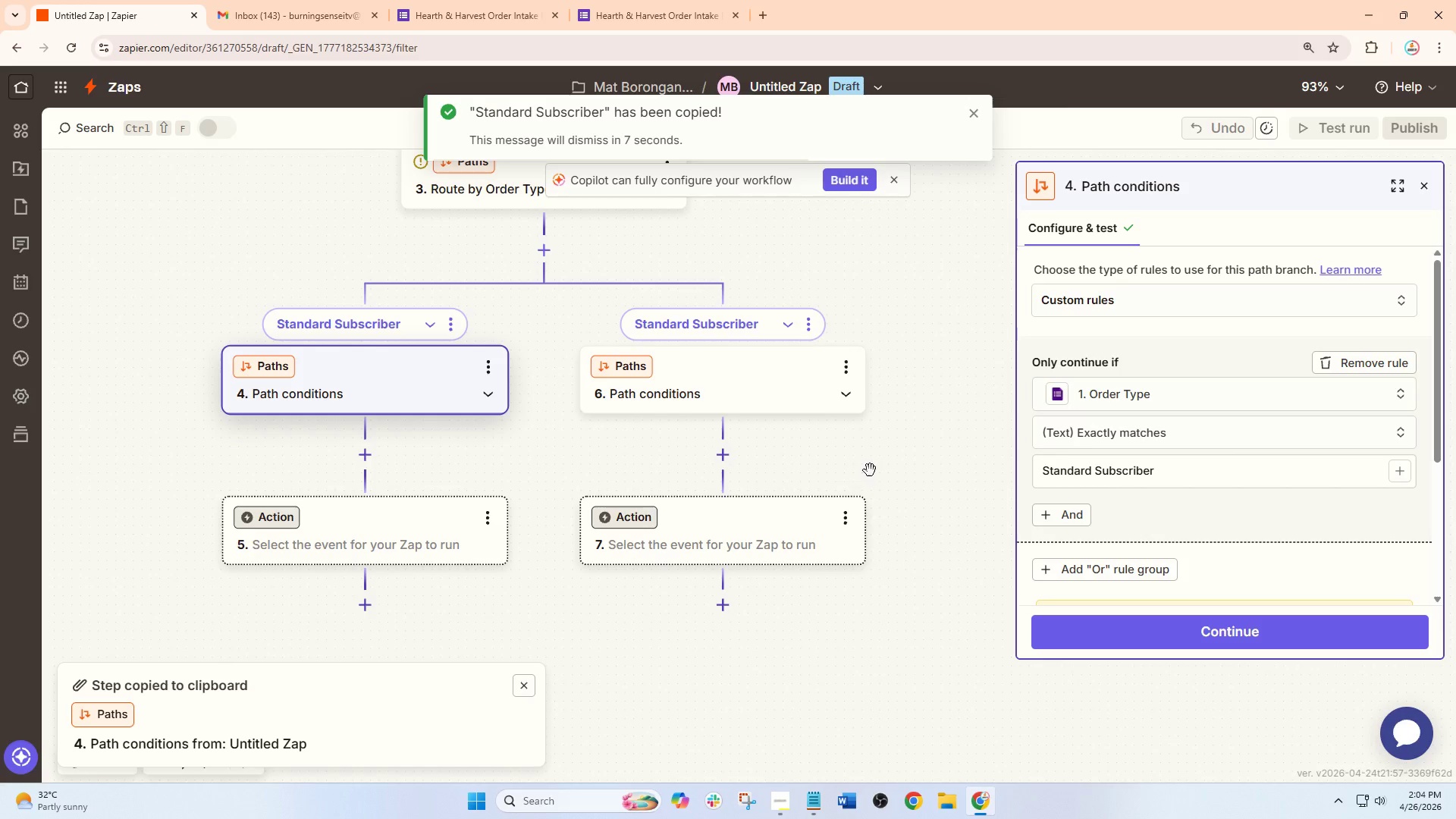 
left_click_drag(start_coordinate=[925, 467], to_coordinate=[788, 463])
 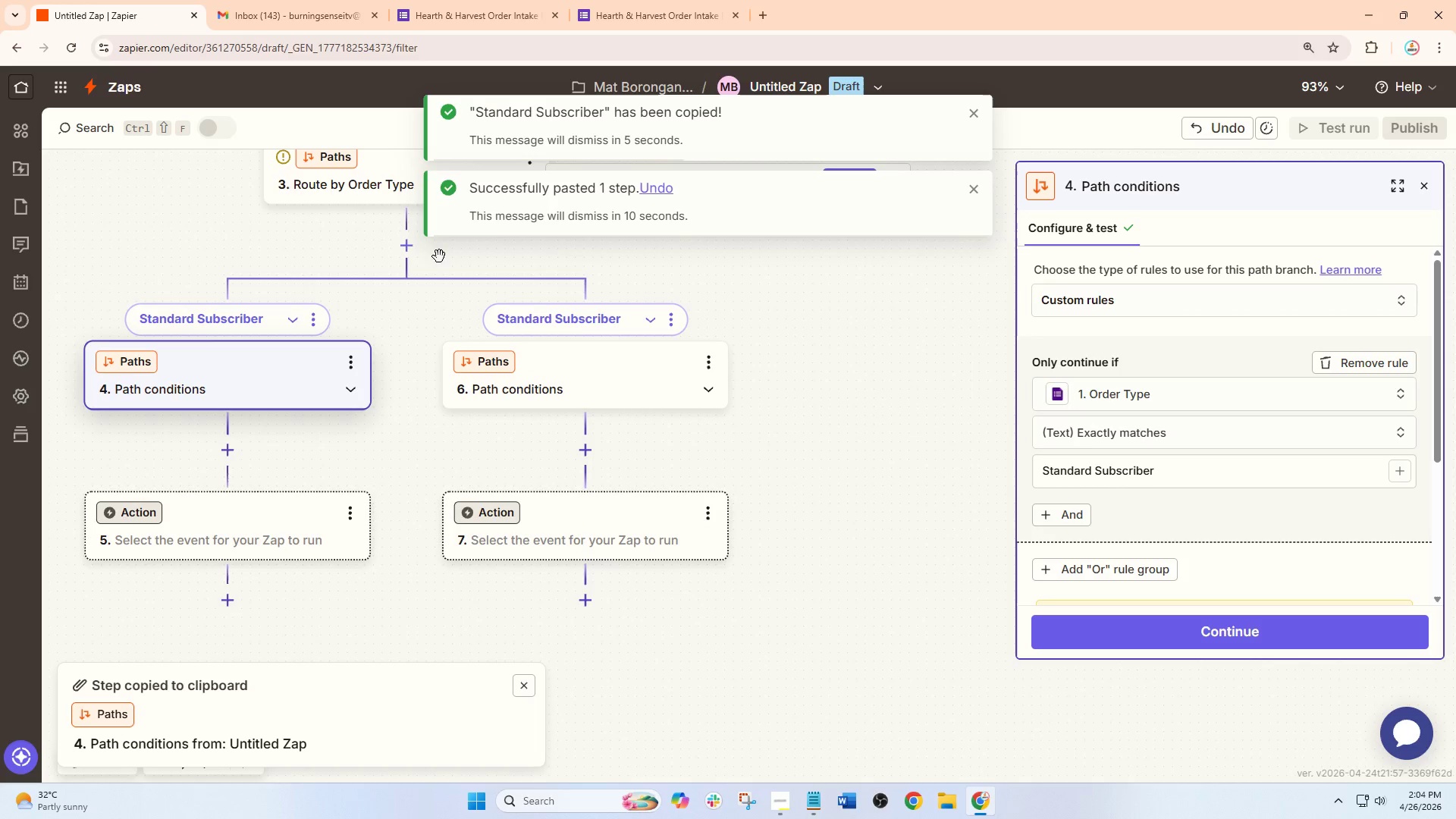 
left_click([396, 252])
 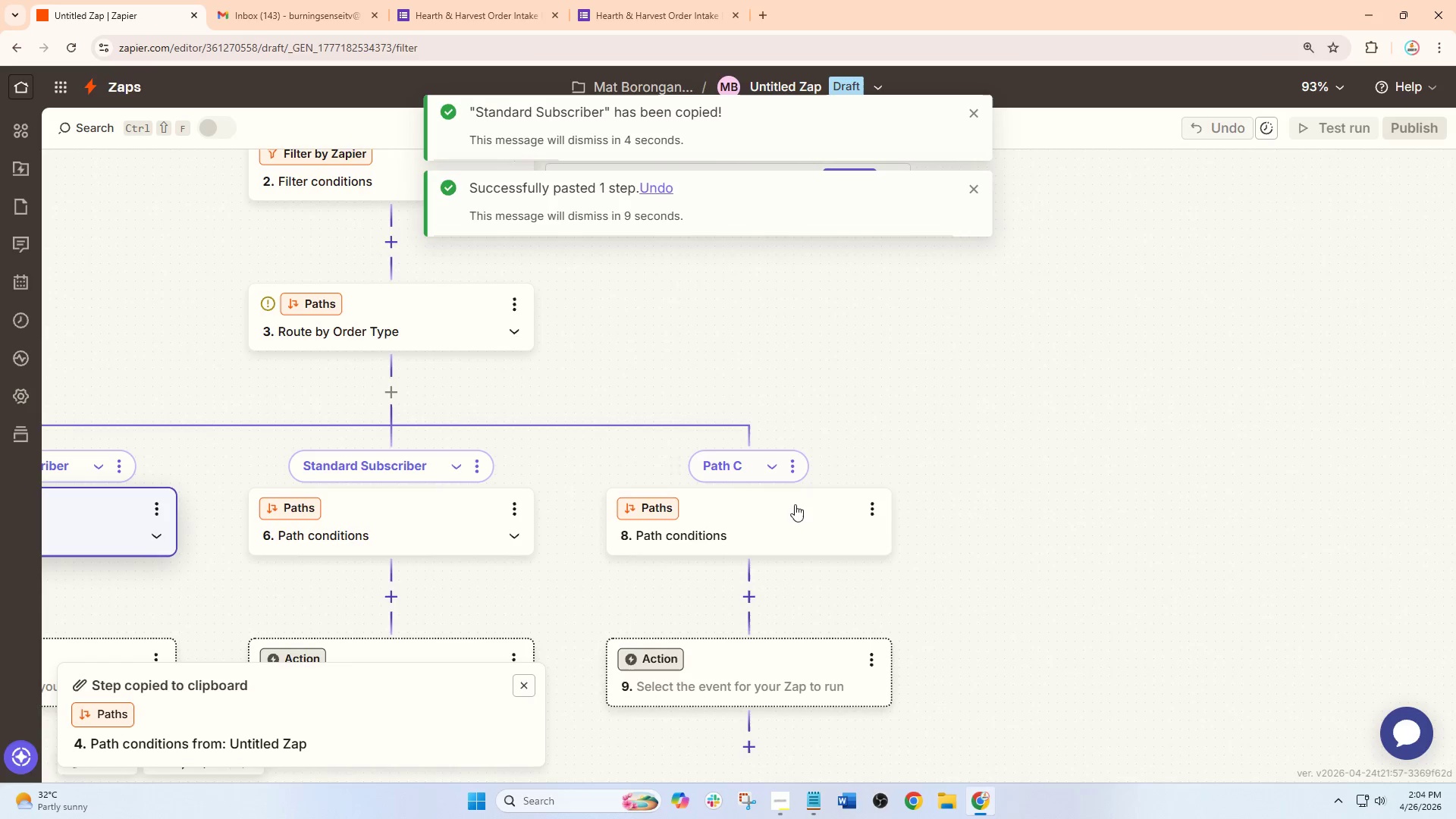 
left_click([875, 516])
 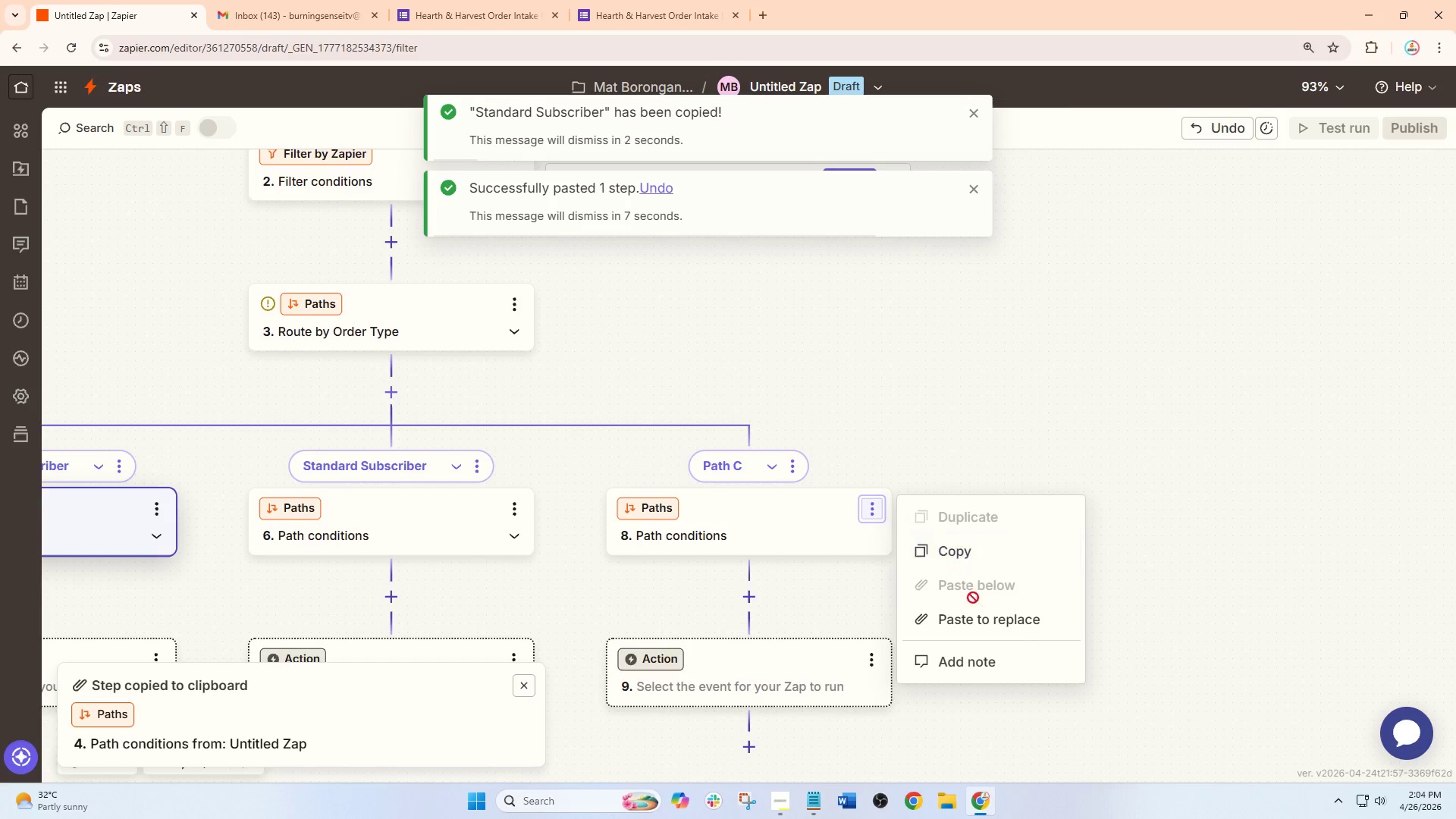 
left_click([984, 621])
 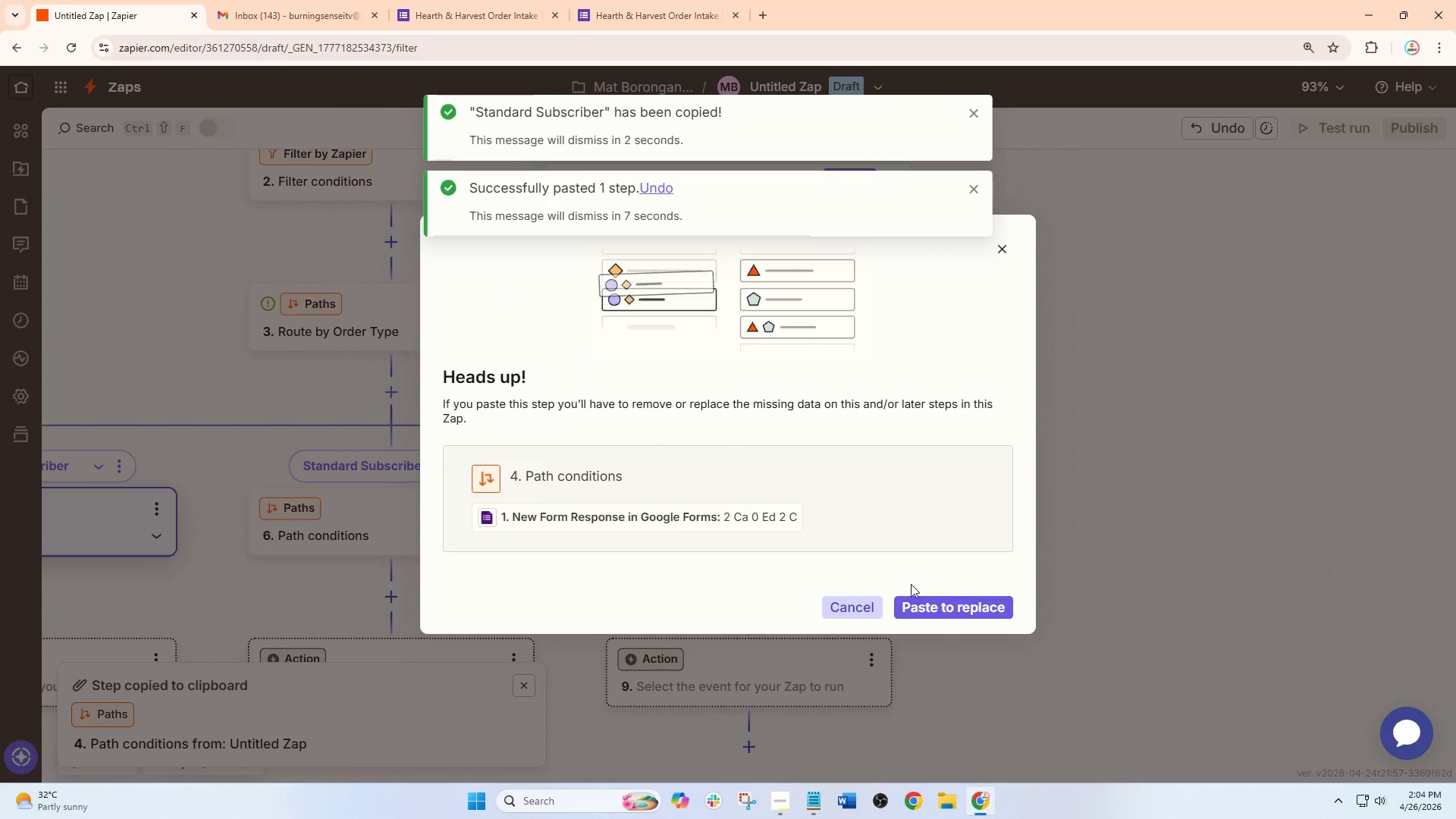 
left_click([952, 600])
 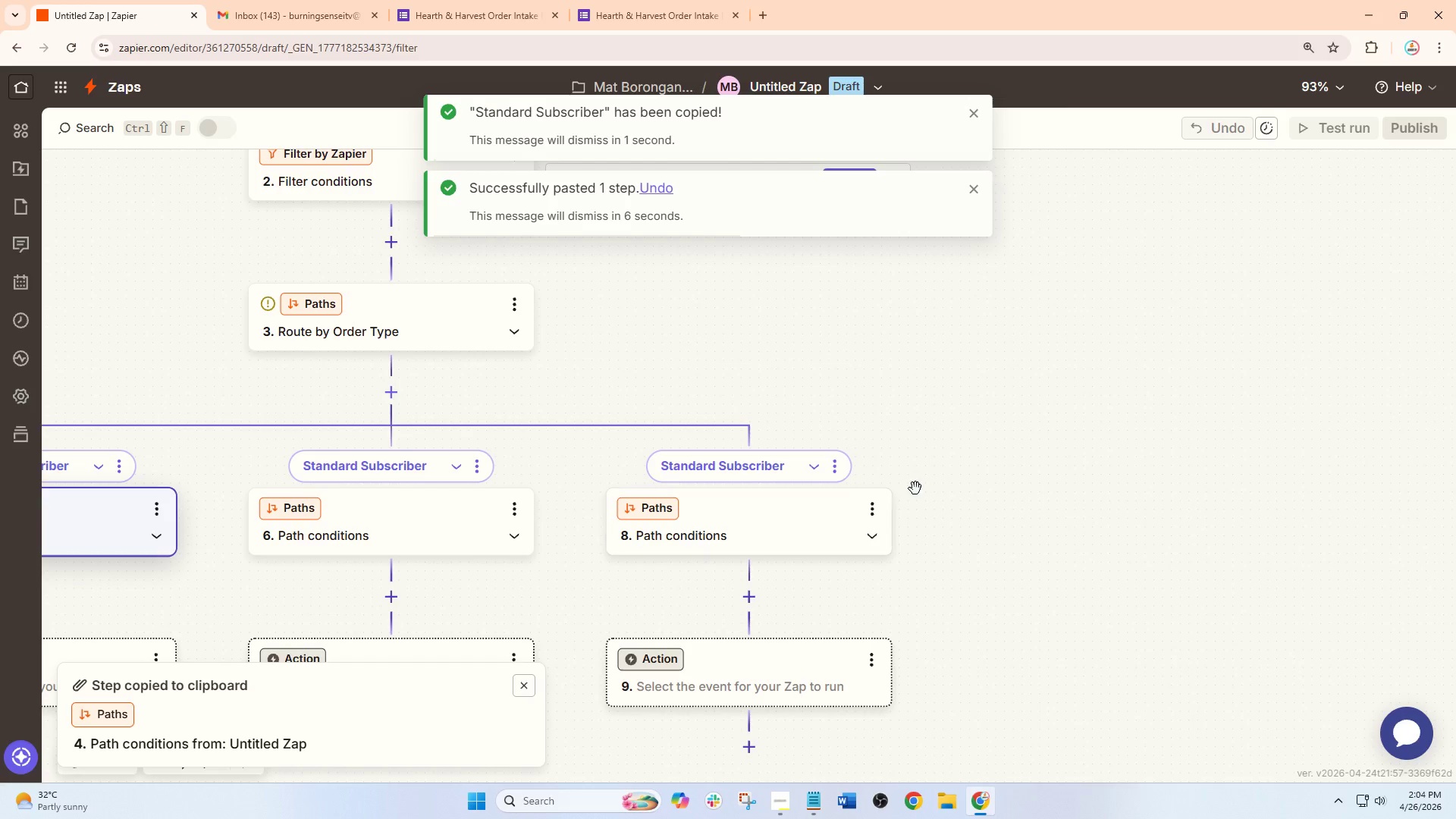 
left_click_drag(start_coordinate=[946, 488], to_coordinate=[986, 383])
 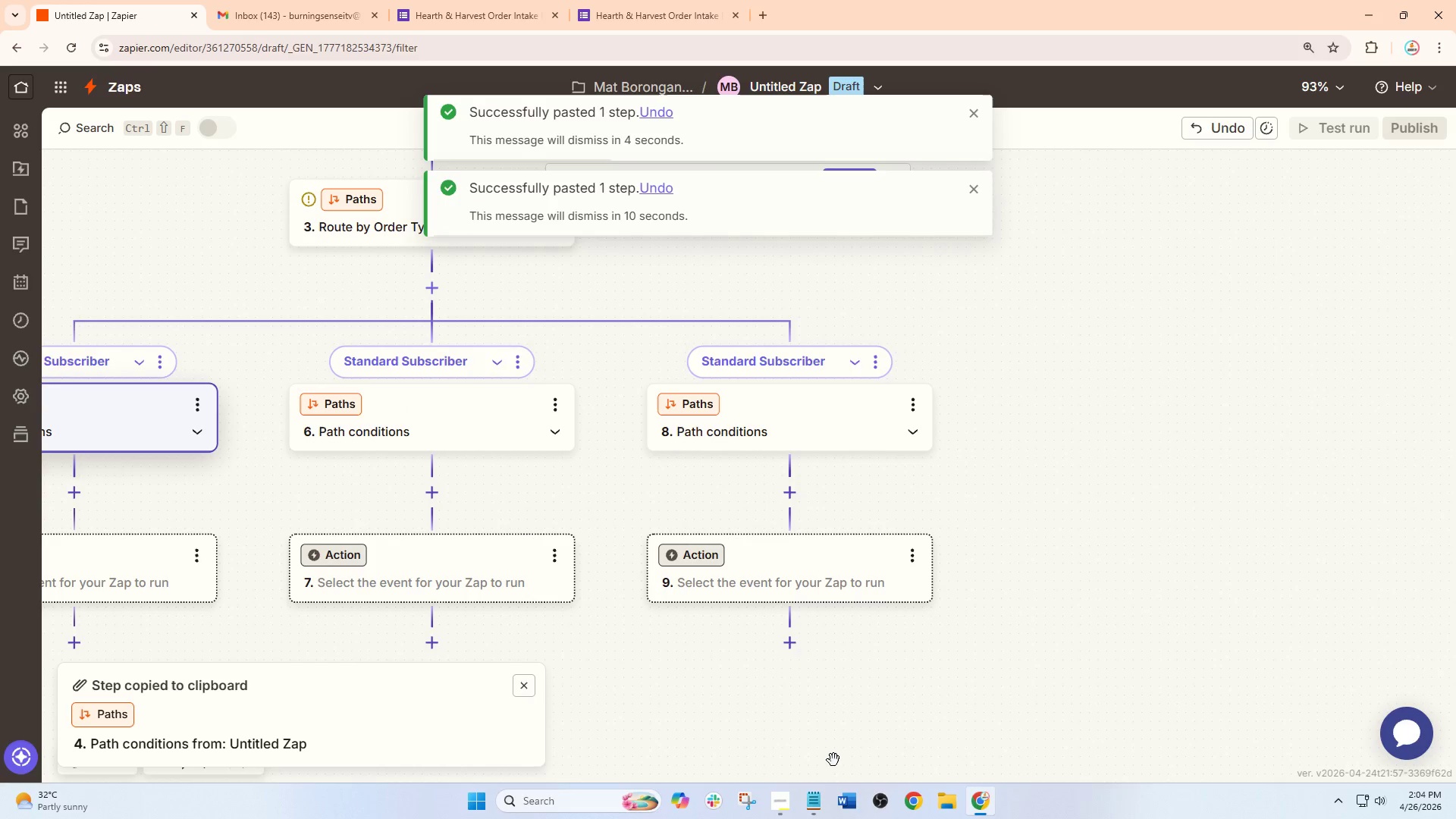 
left_click([783, 807])